 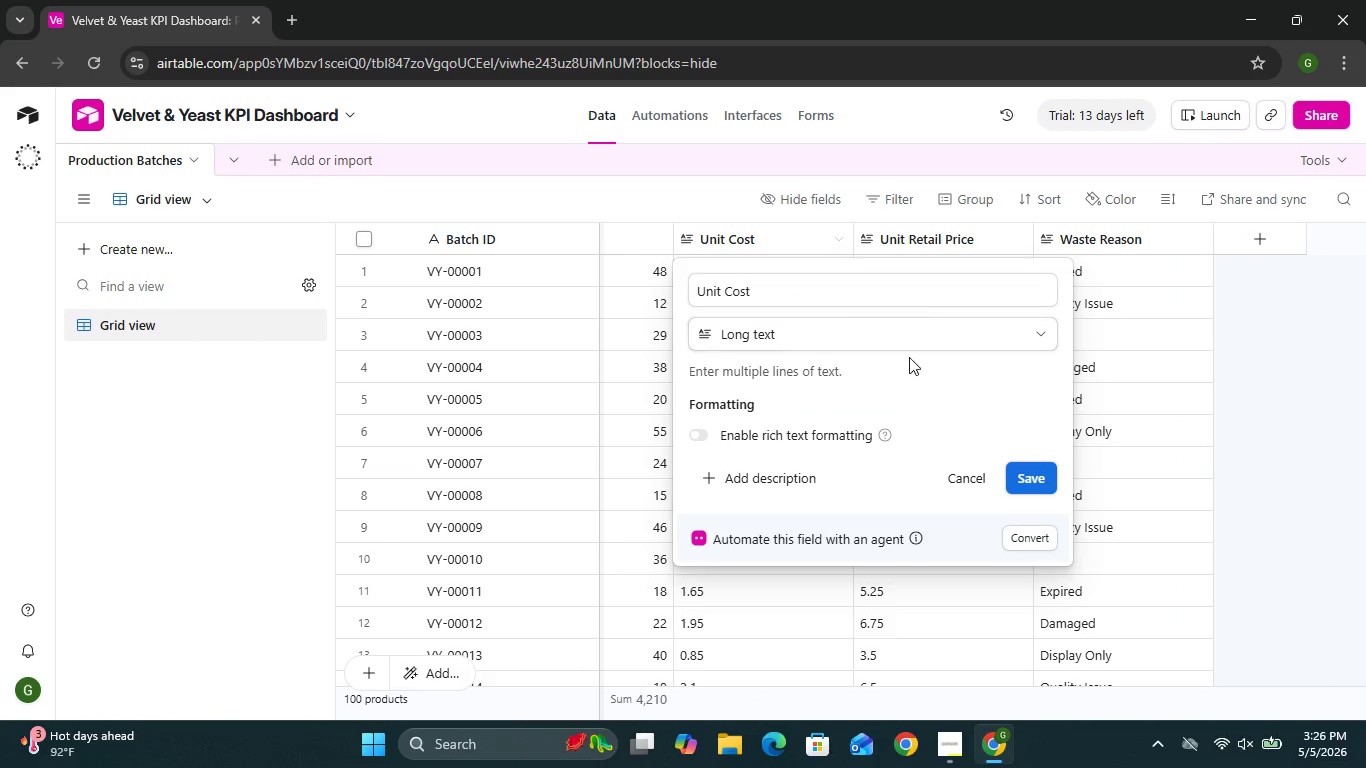 
left_click([886, 330])
 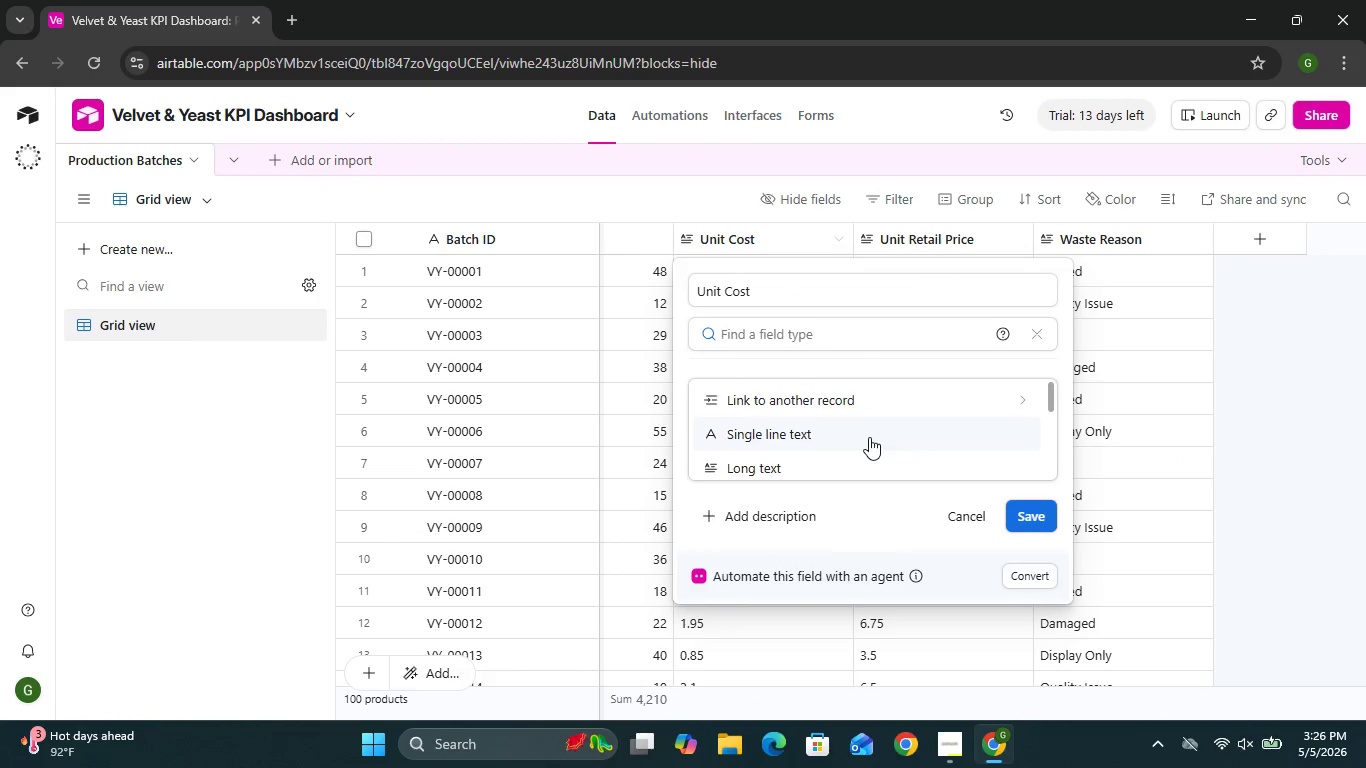 
mouse_move([846, 437])
 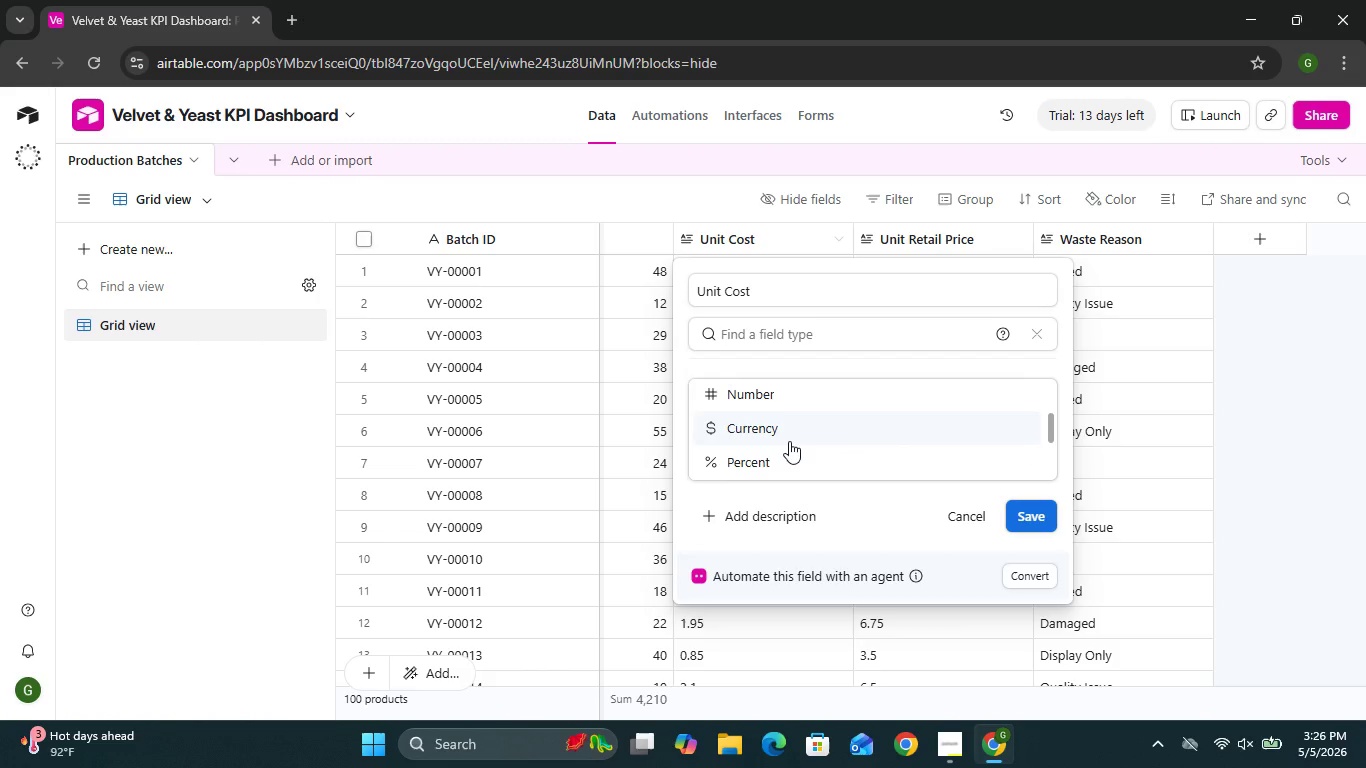 
left_click([789, 441])
 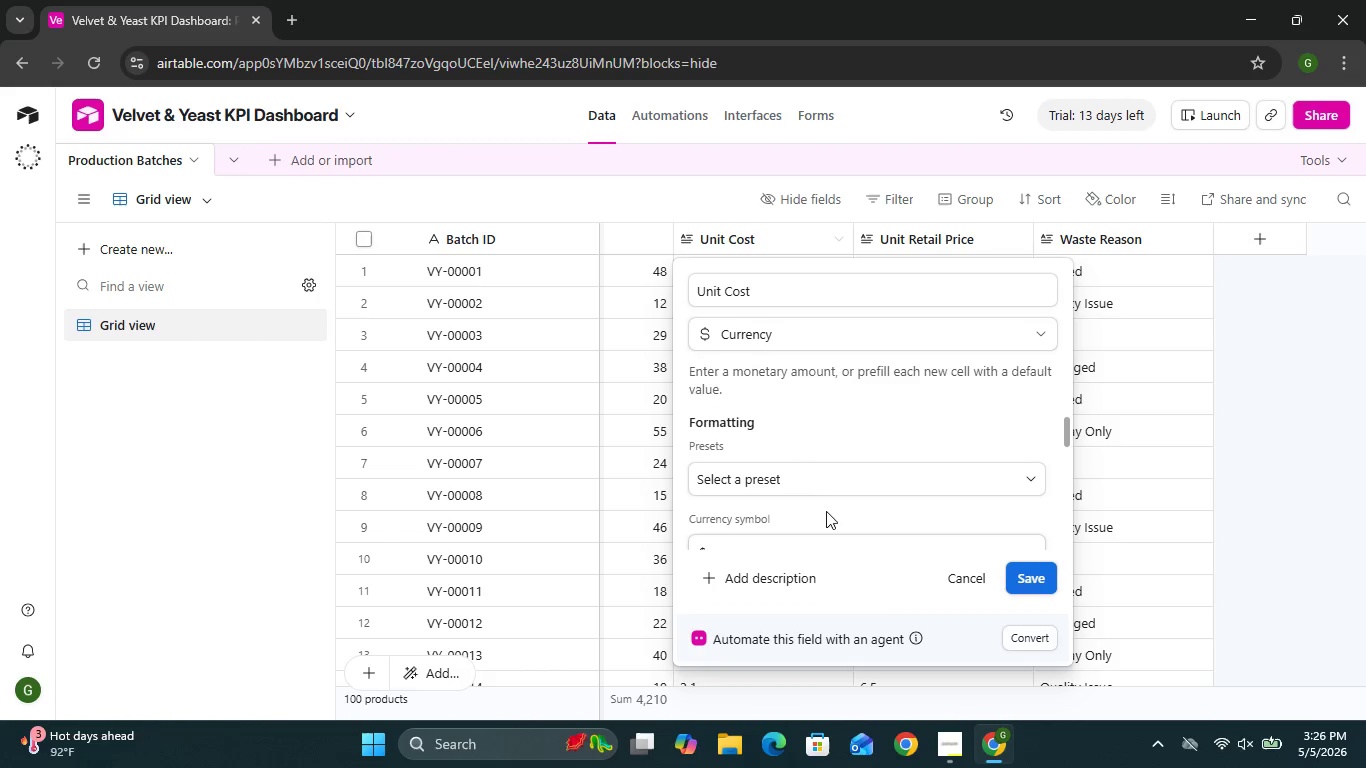 
wait(8.88)
 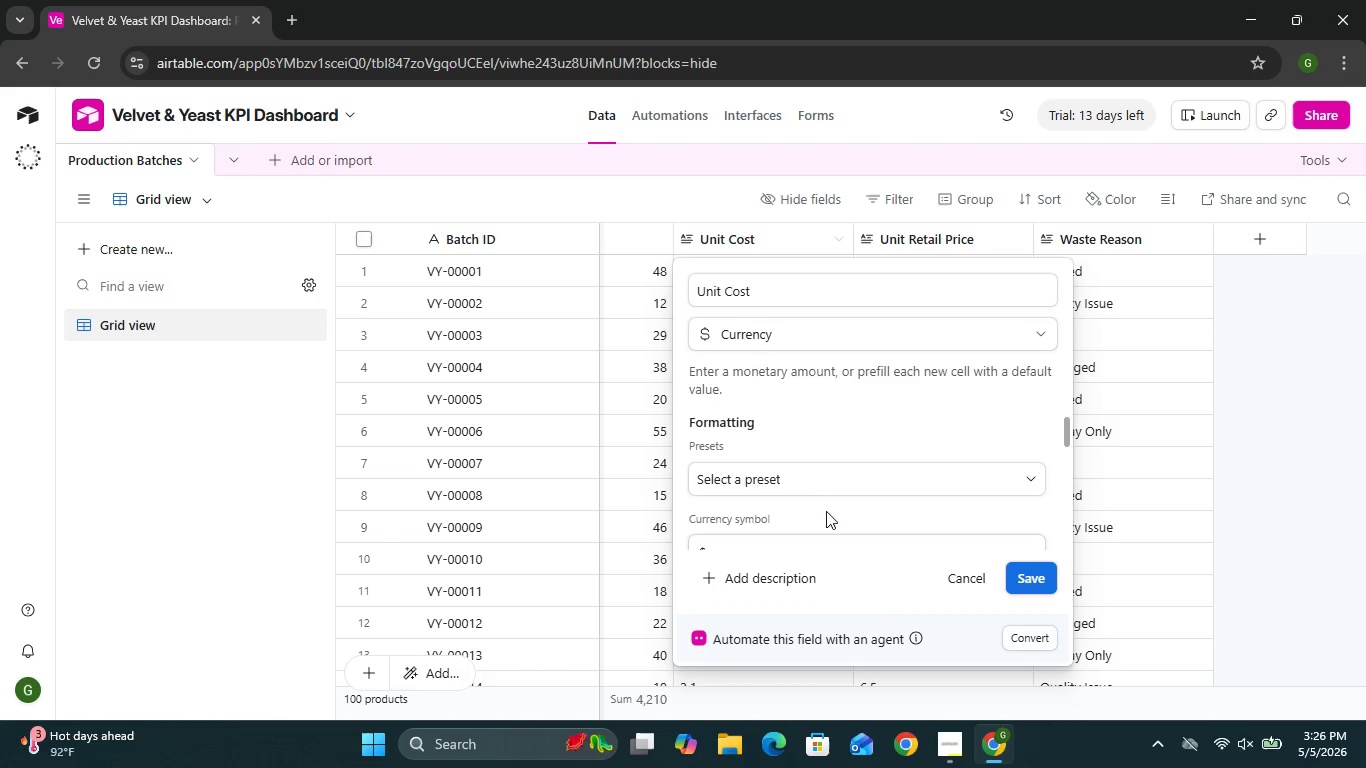 
left_click([805, 468])
 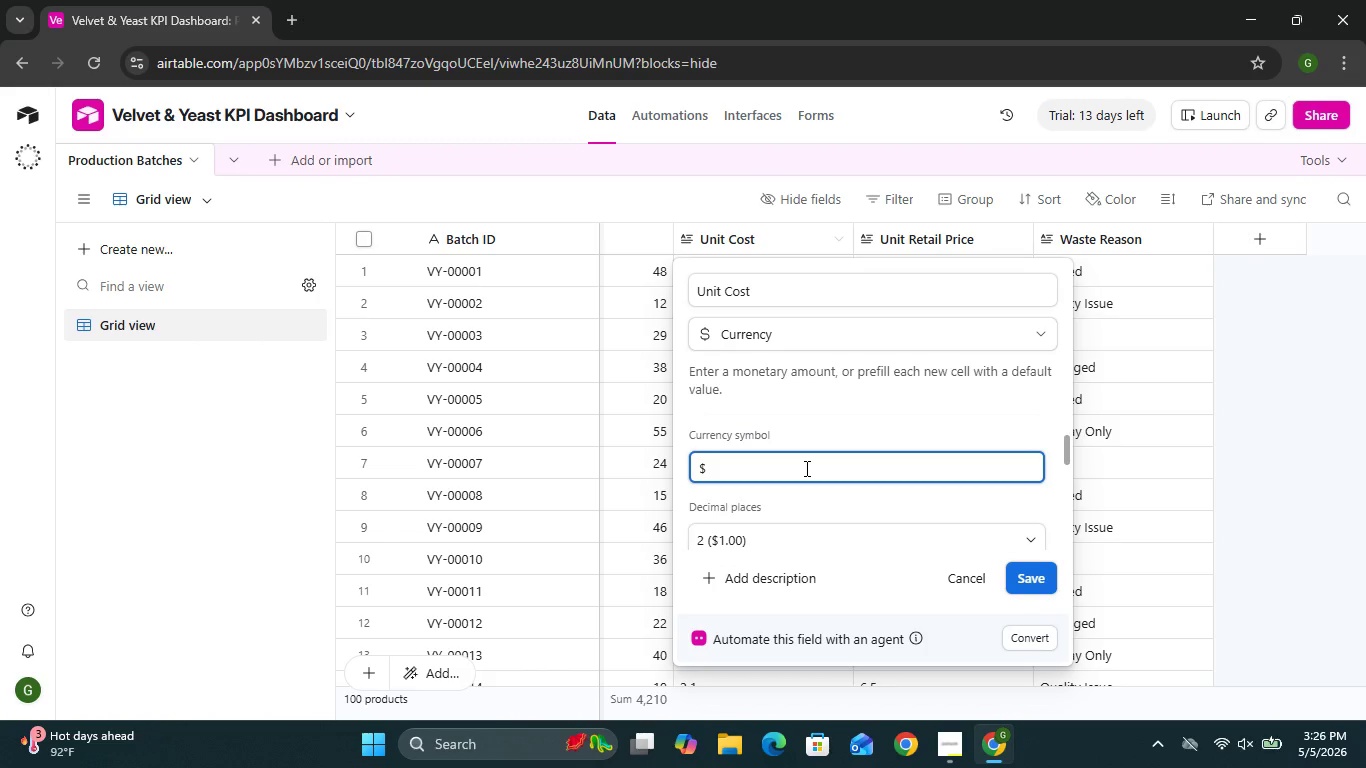 
left_click([805, 468])
 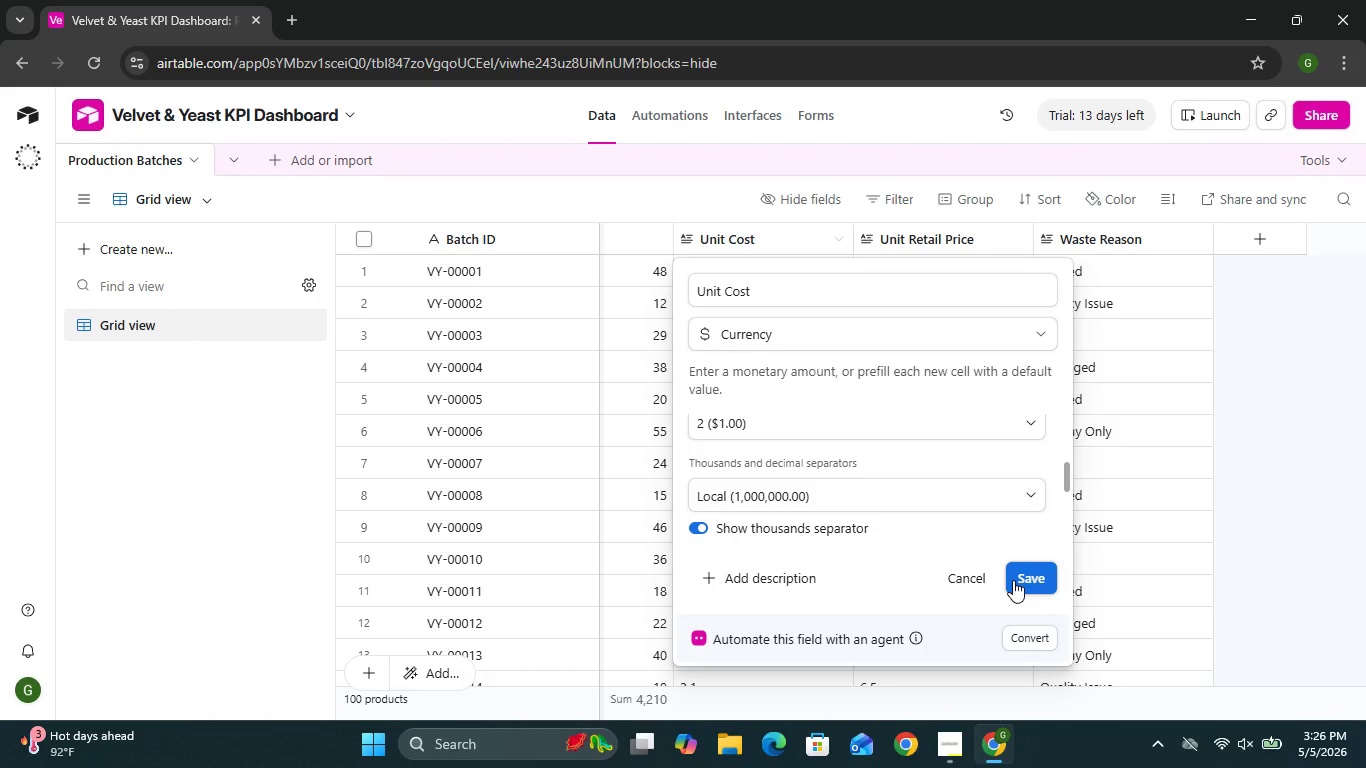 
left_click([1013, 580])
 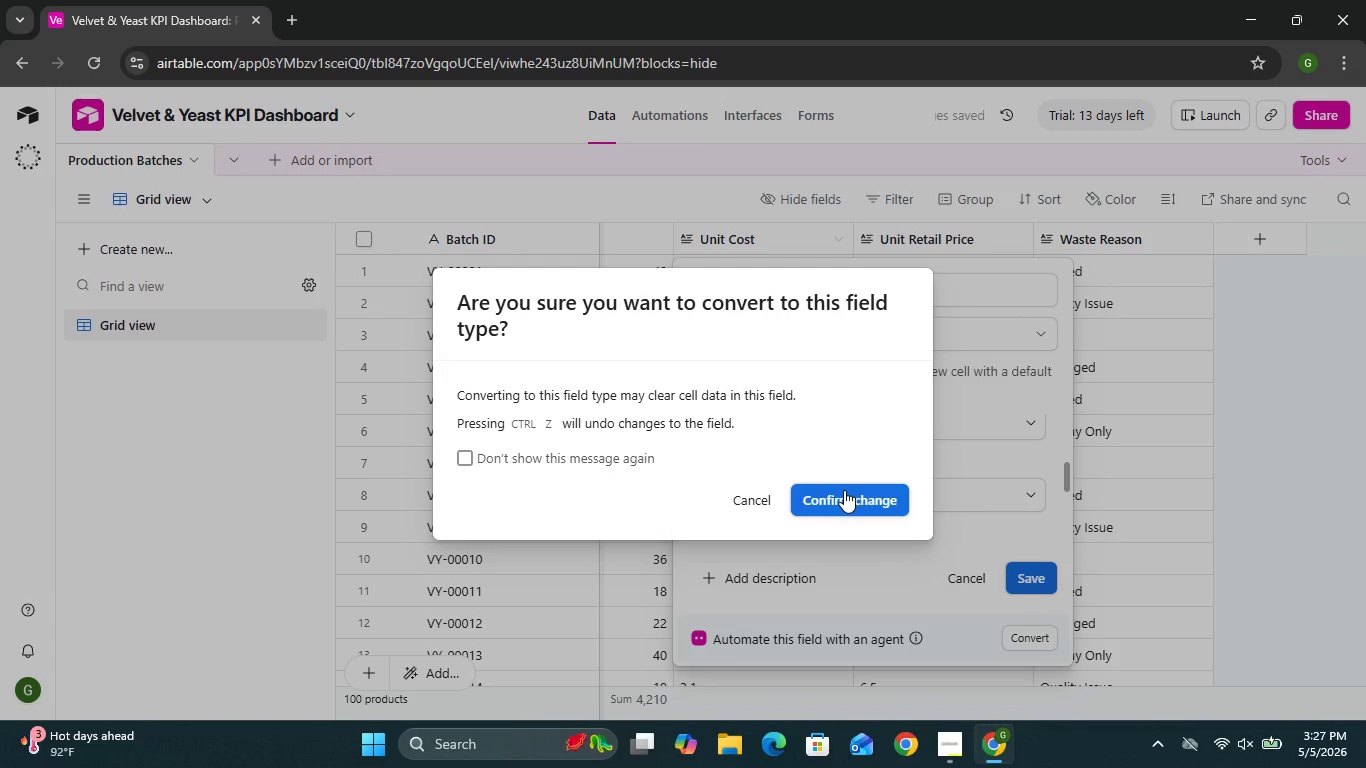 
left_click([844, 490])
 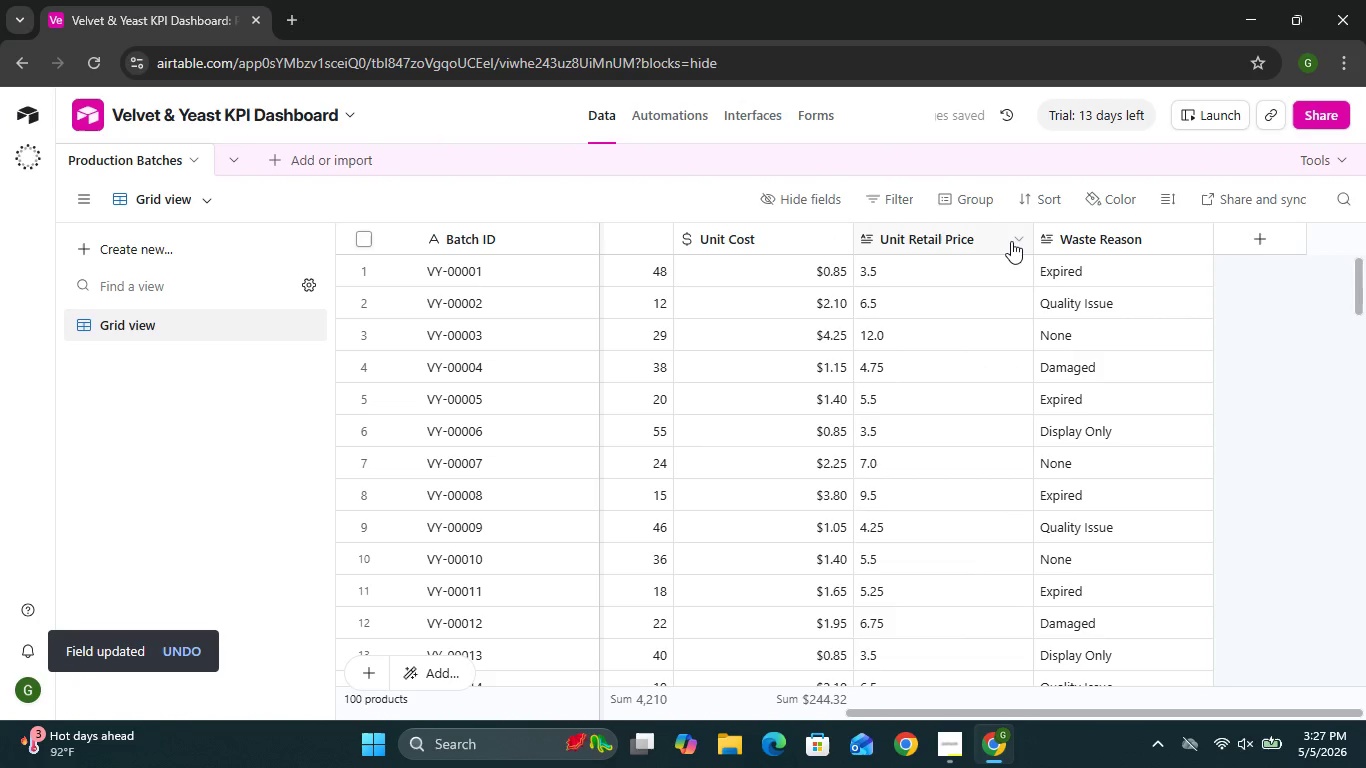 
left_click([1019, 241])
 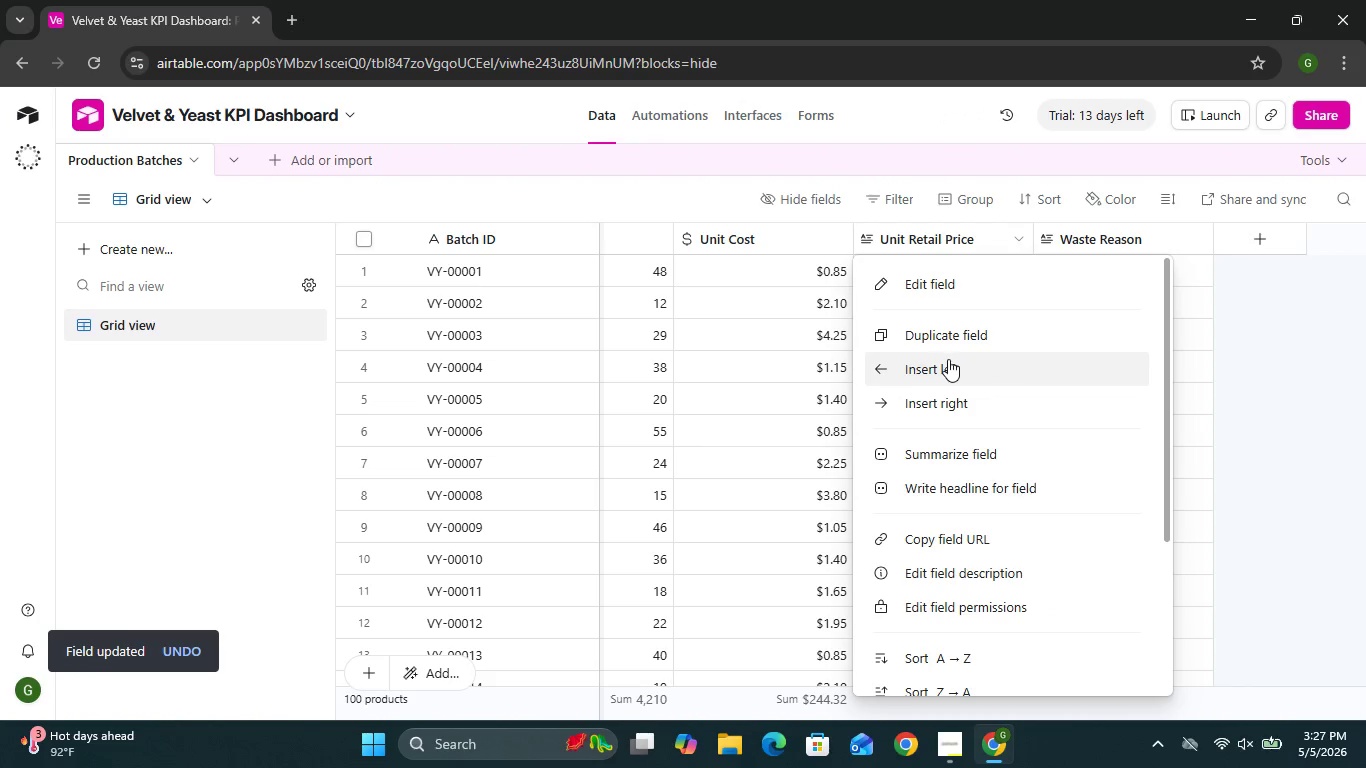 
left_click([937, 275])
 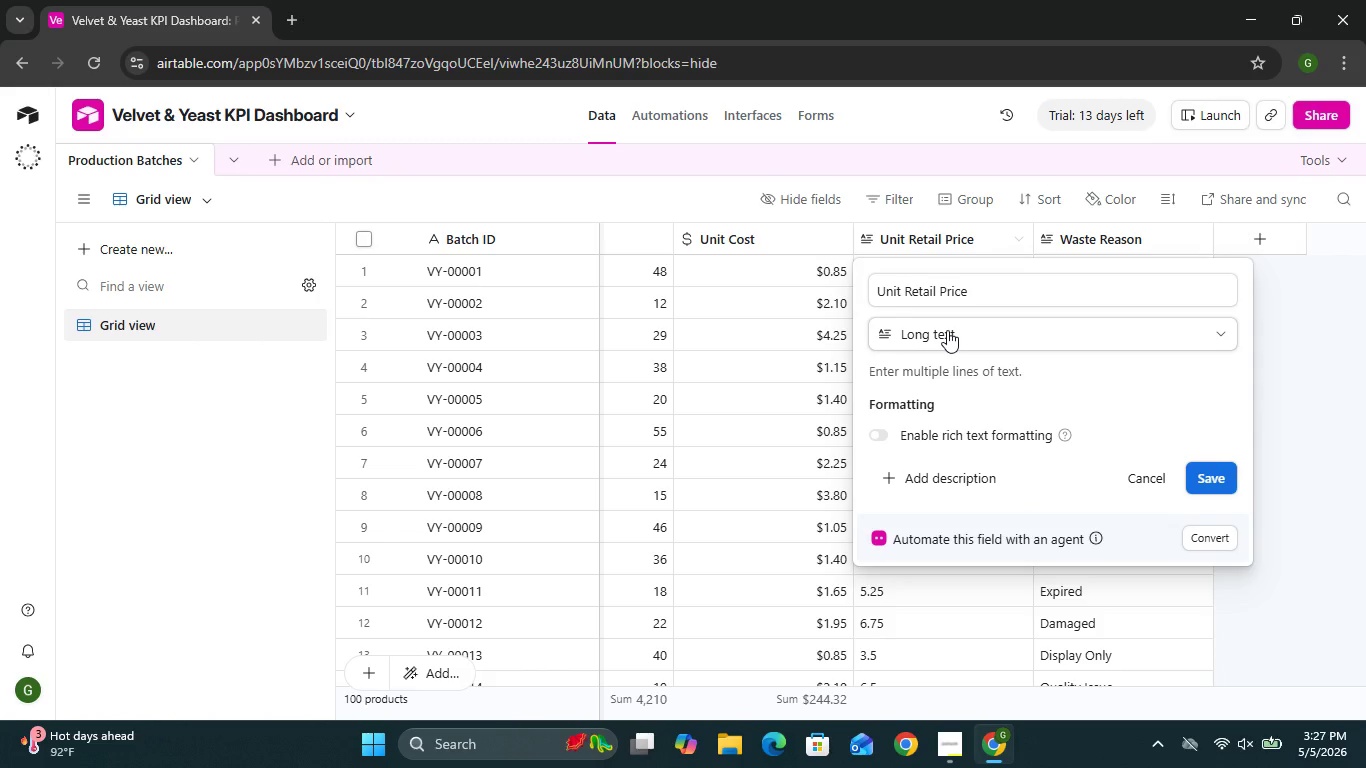 
left_click([947, 330])
 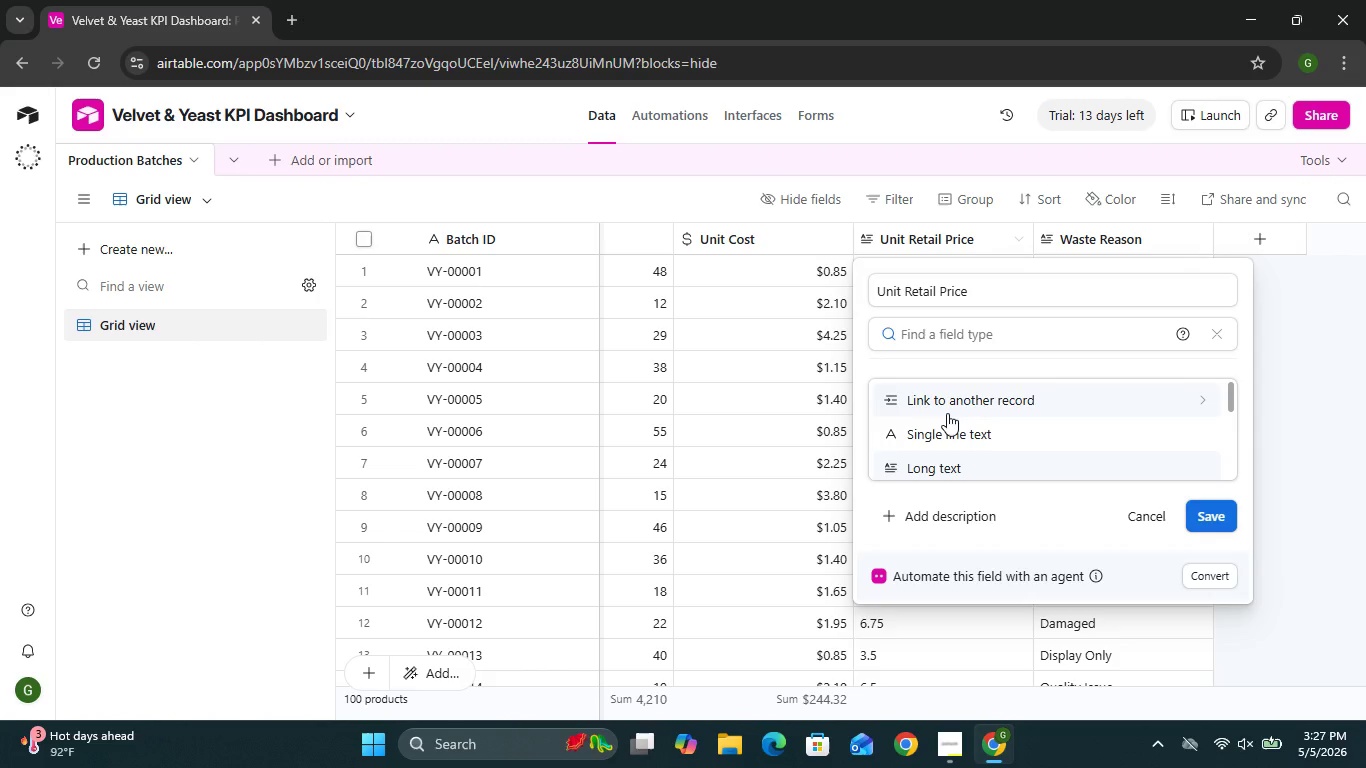 
mouse_move([926, 435])
 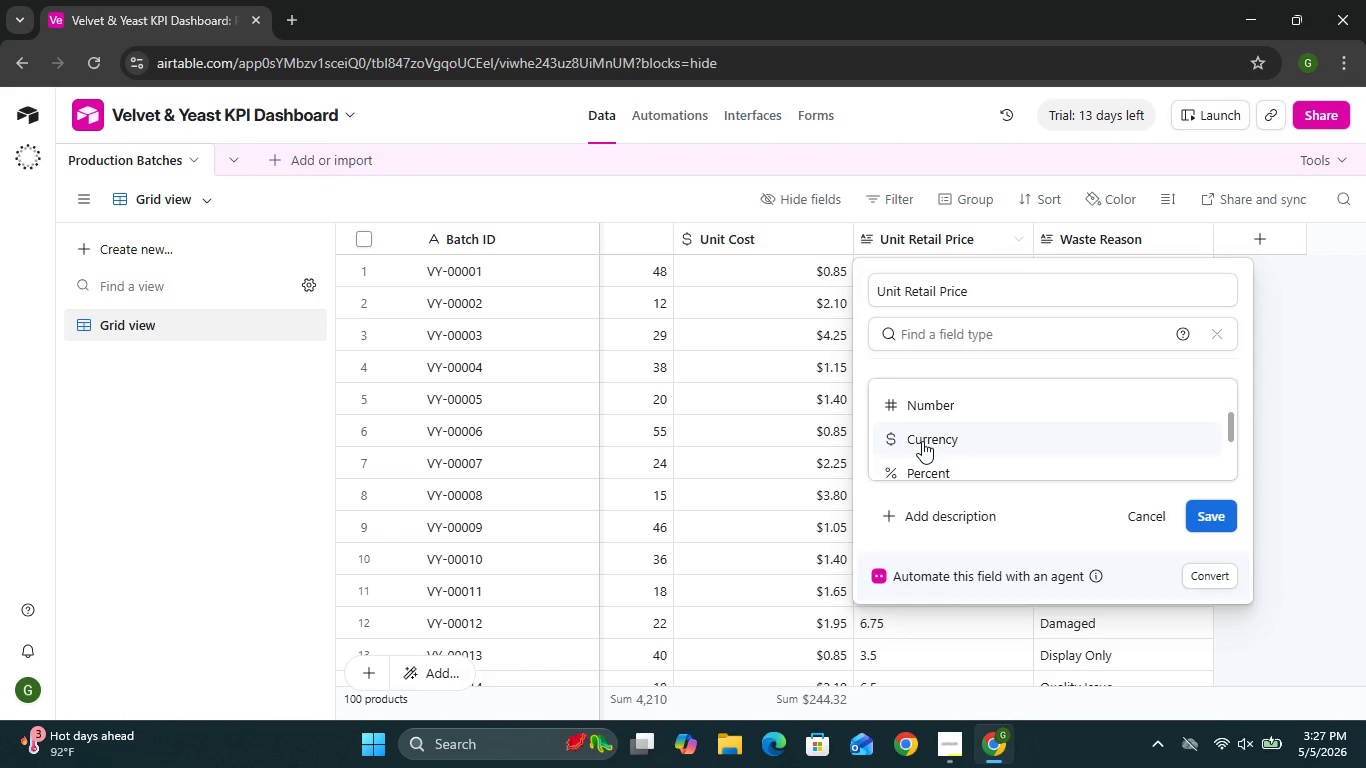 
left_click([922, 441])
 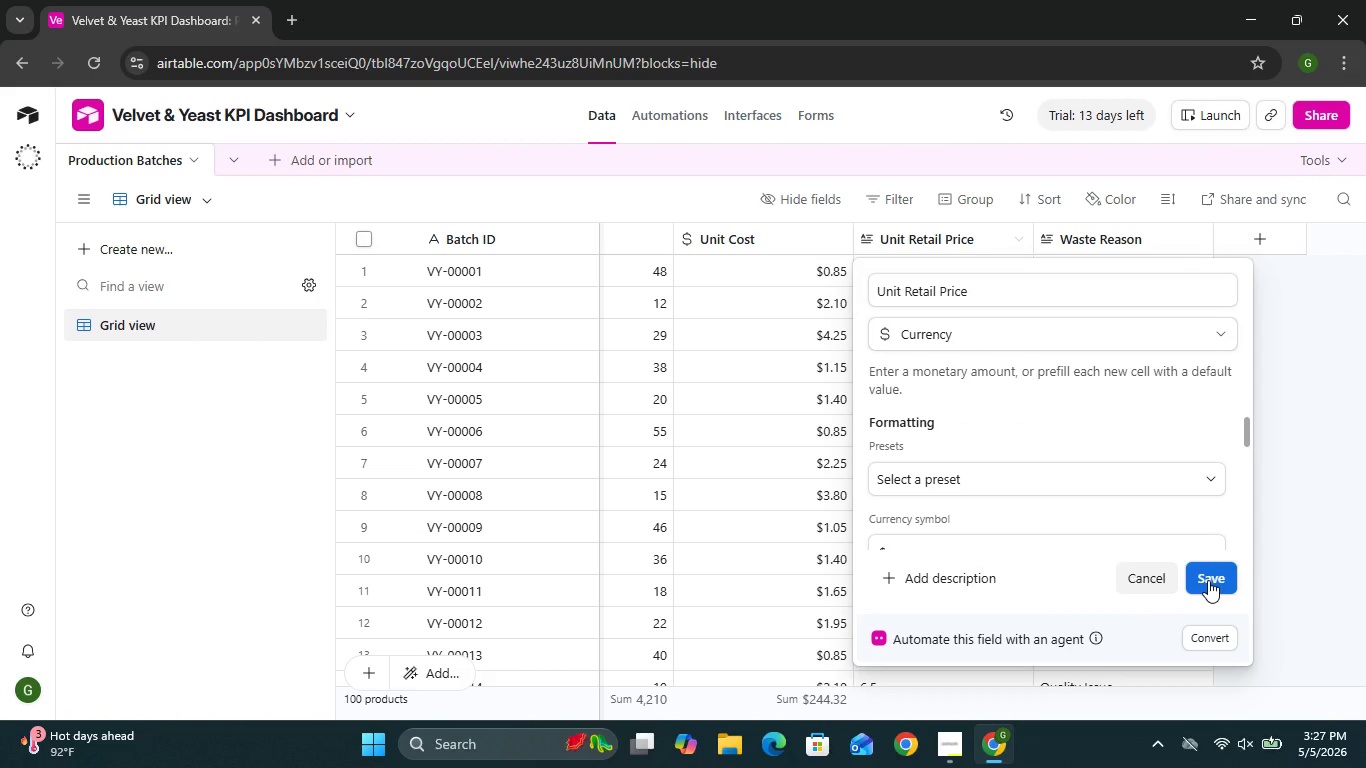 
left_click([1216, 580])
 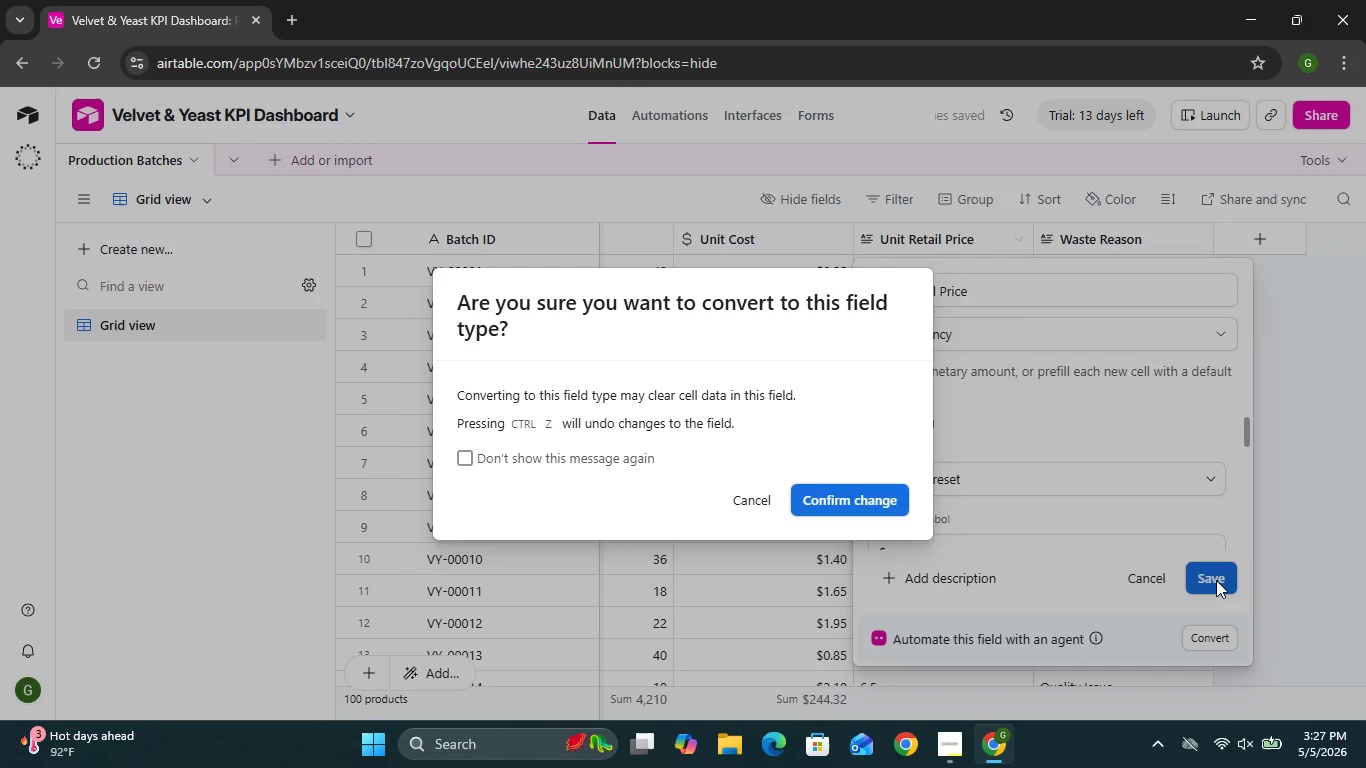 
left_click([859, 510])
 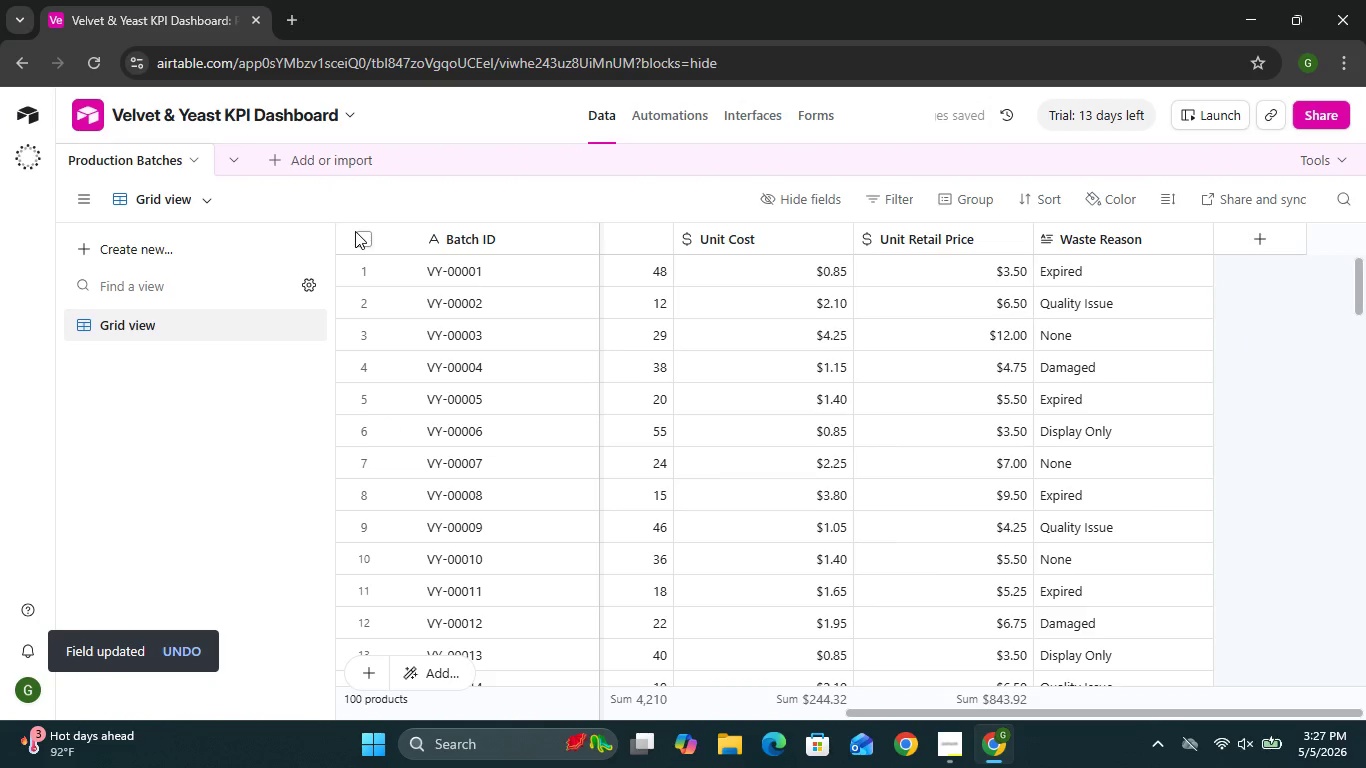 
wait(7.44)
 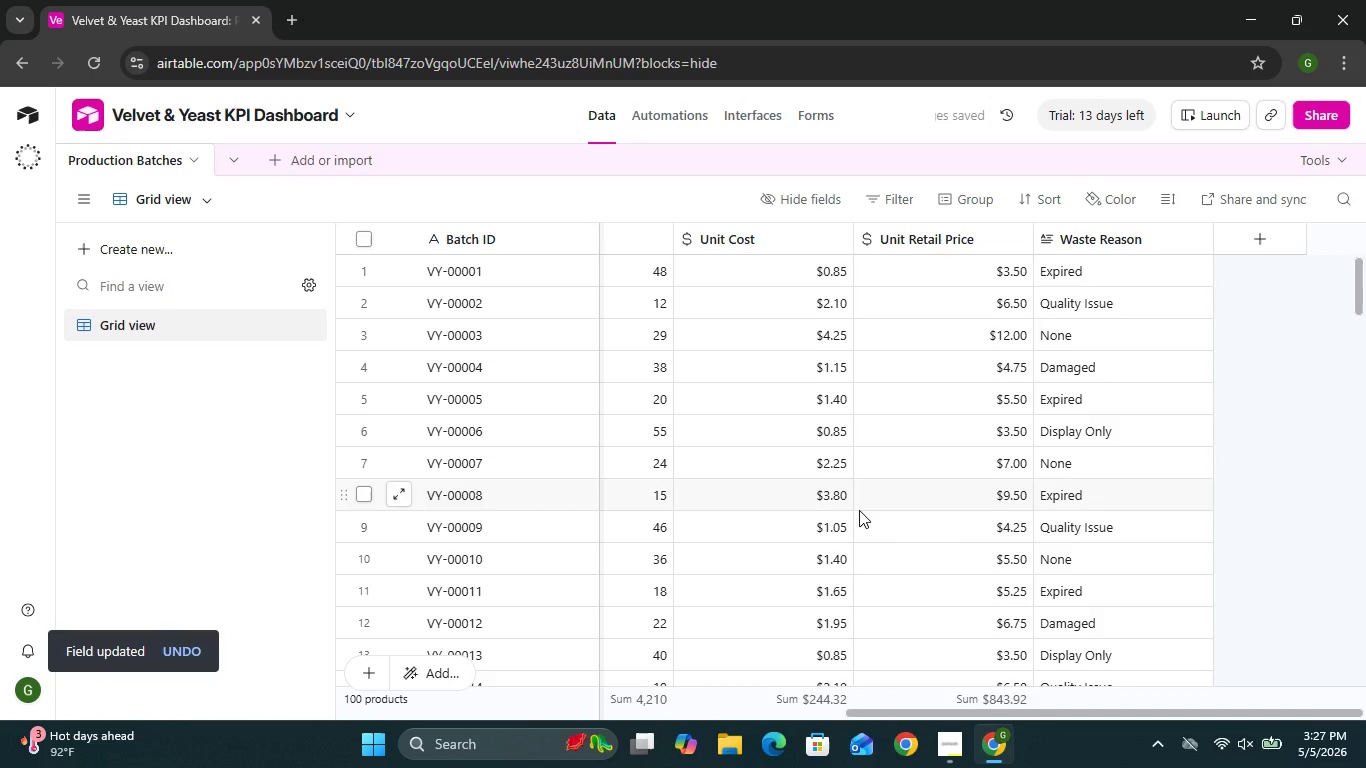 
left_click([278, 162])
 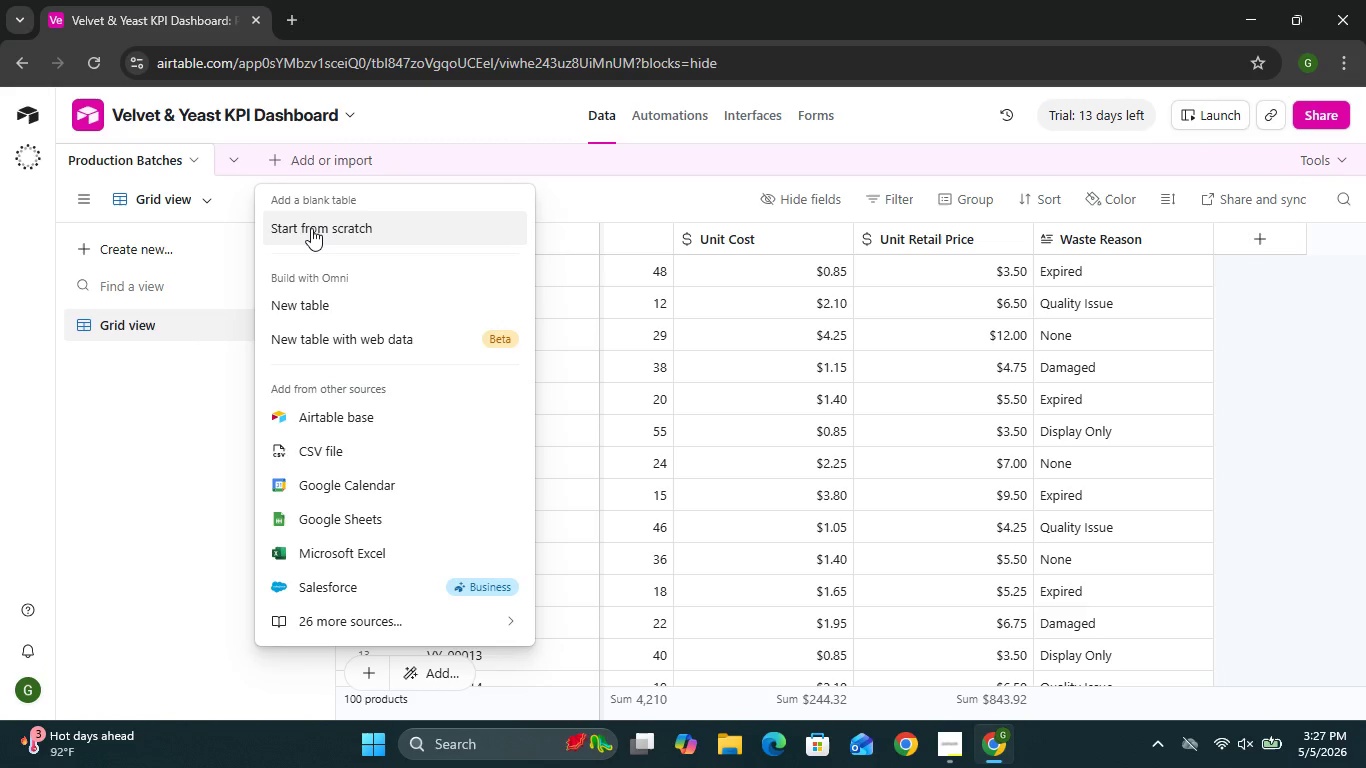 
left_click([311, 228])
 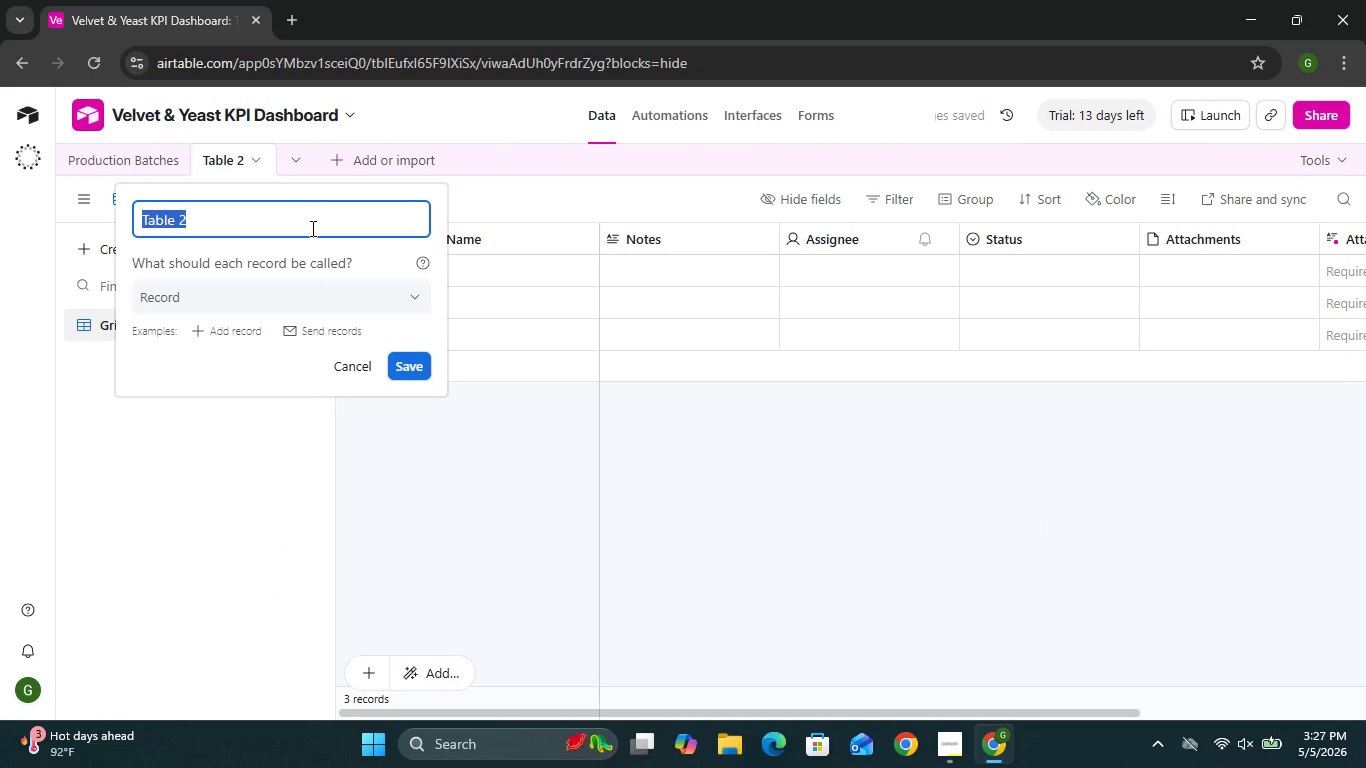 
wait(6.39)
 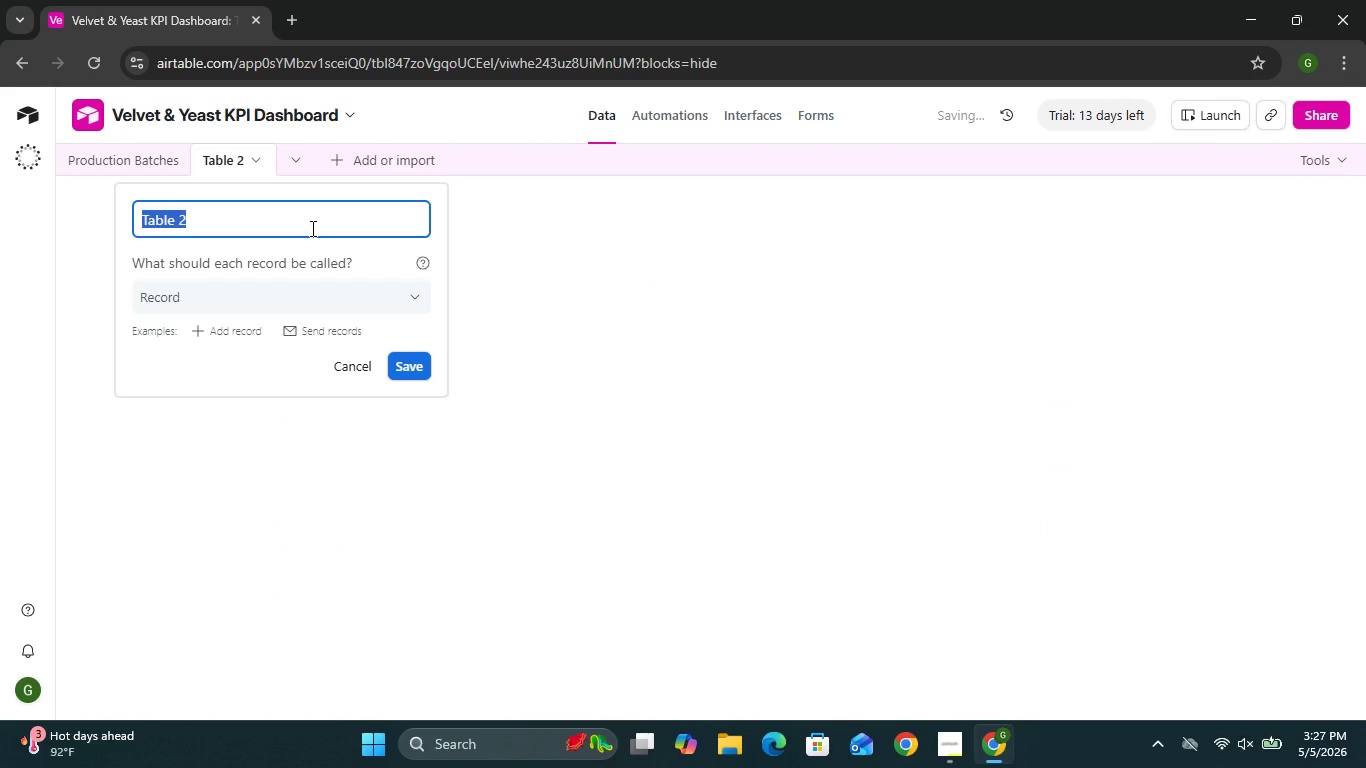 
type(Products)
 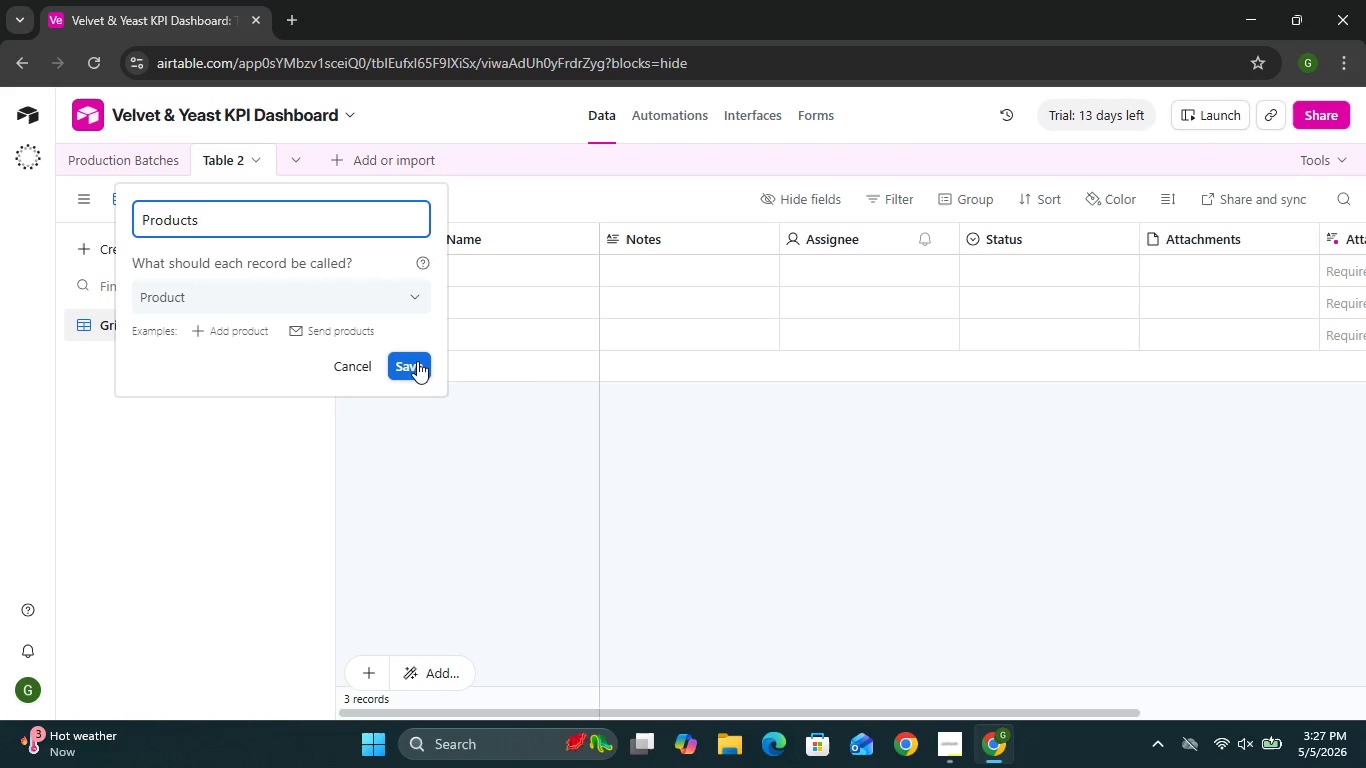 
left_click([417, 361])
 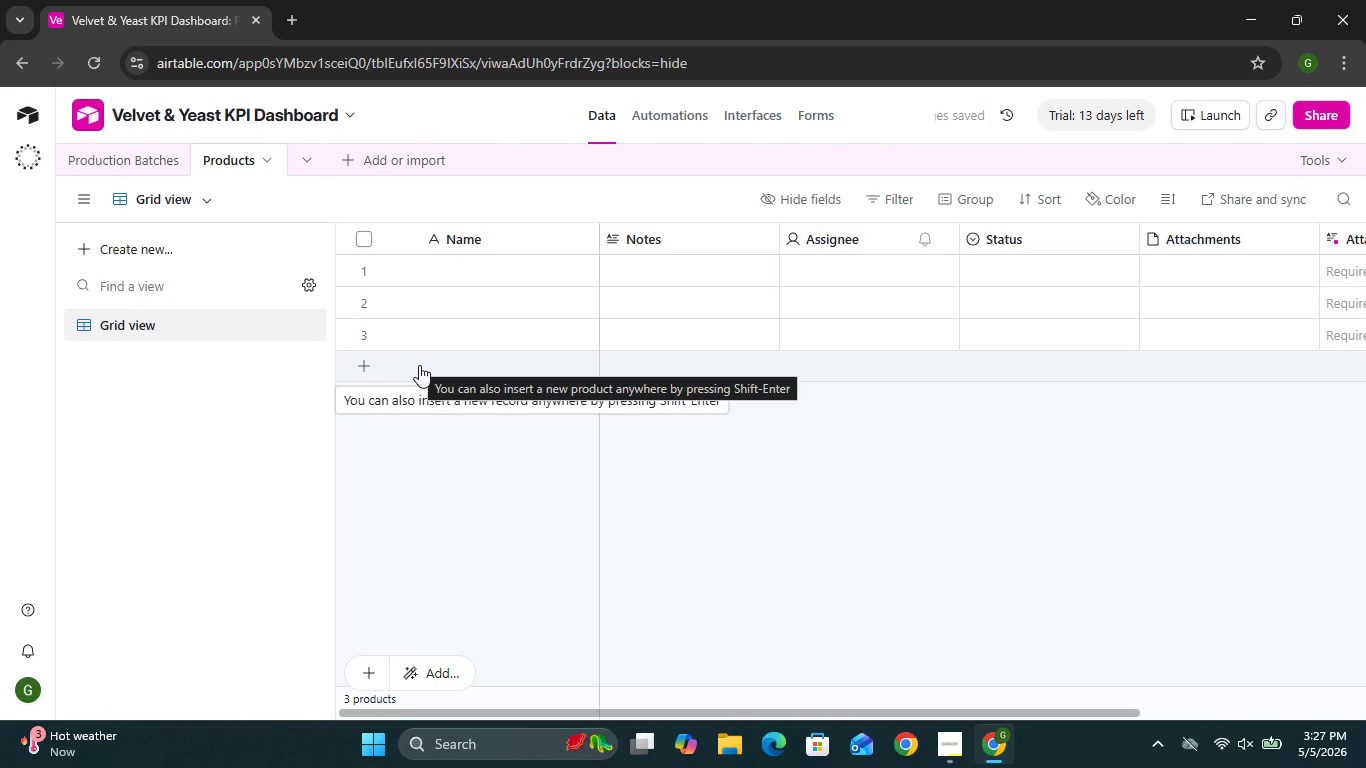 
wait(9.48)
 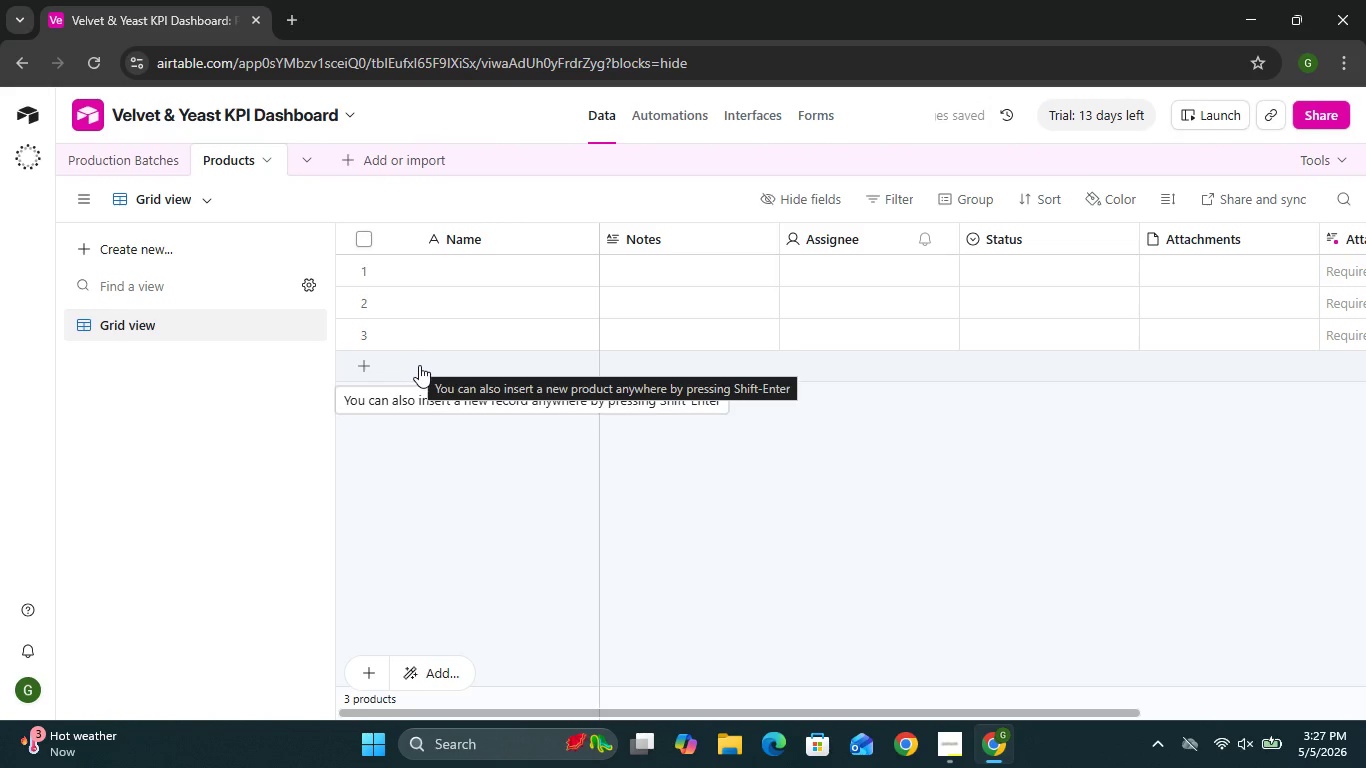 
mouse_move([784, 323])
 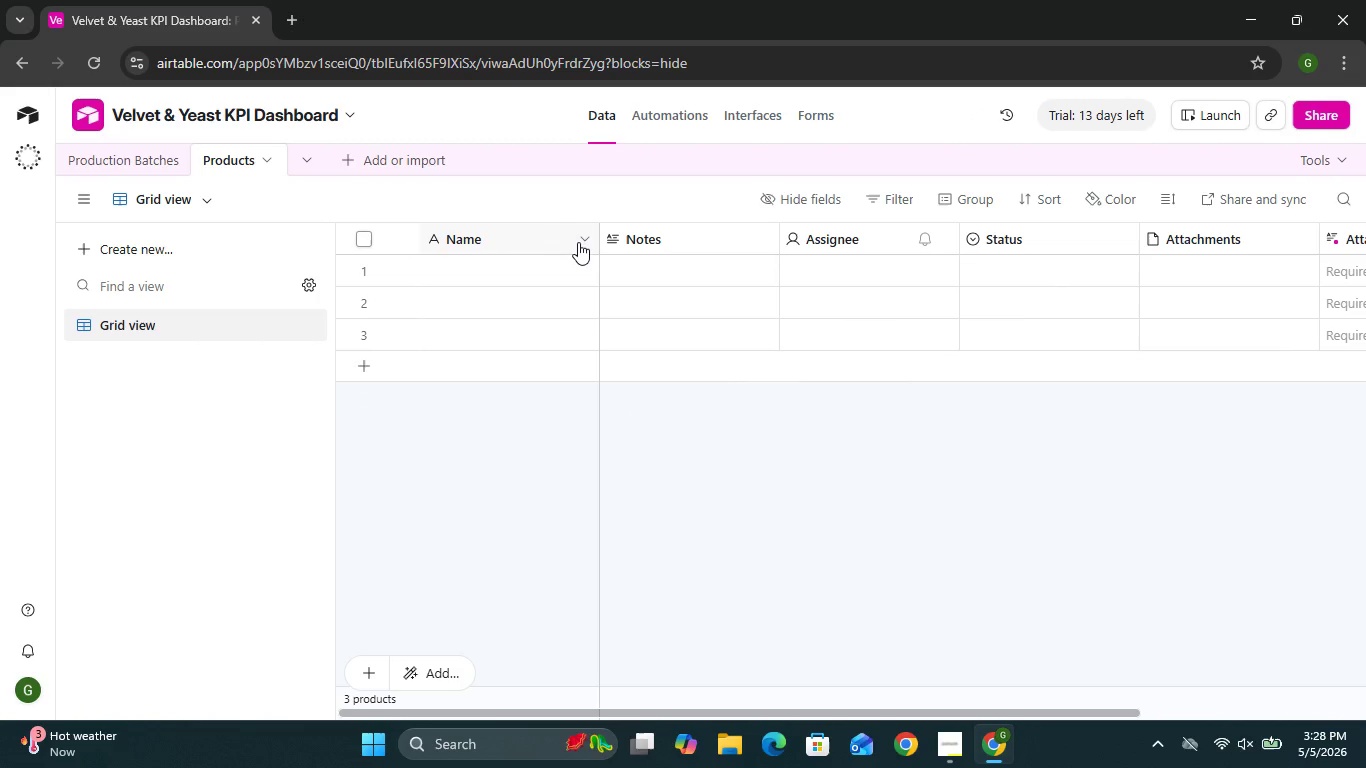 
left_click([578, 242])
 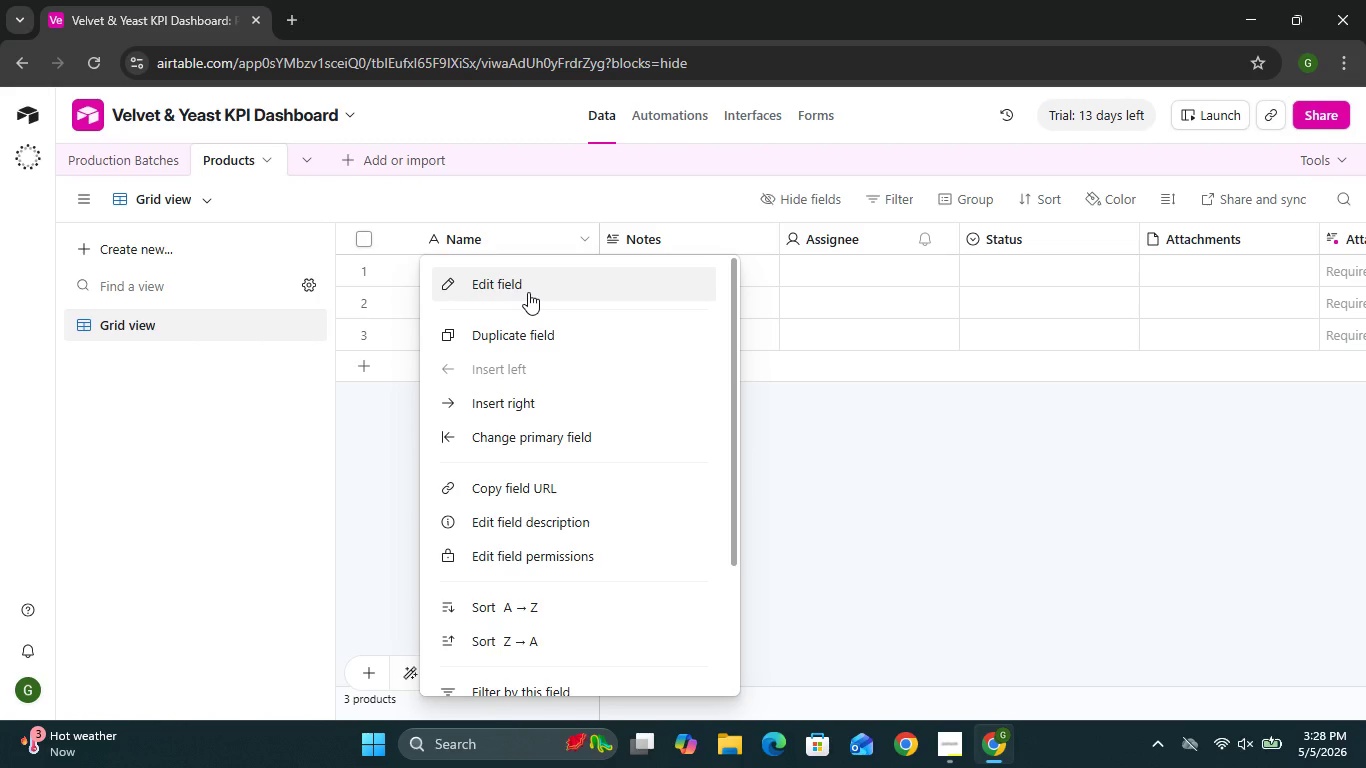 
left_click([528, 292])
 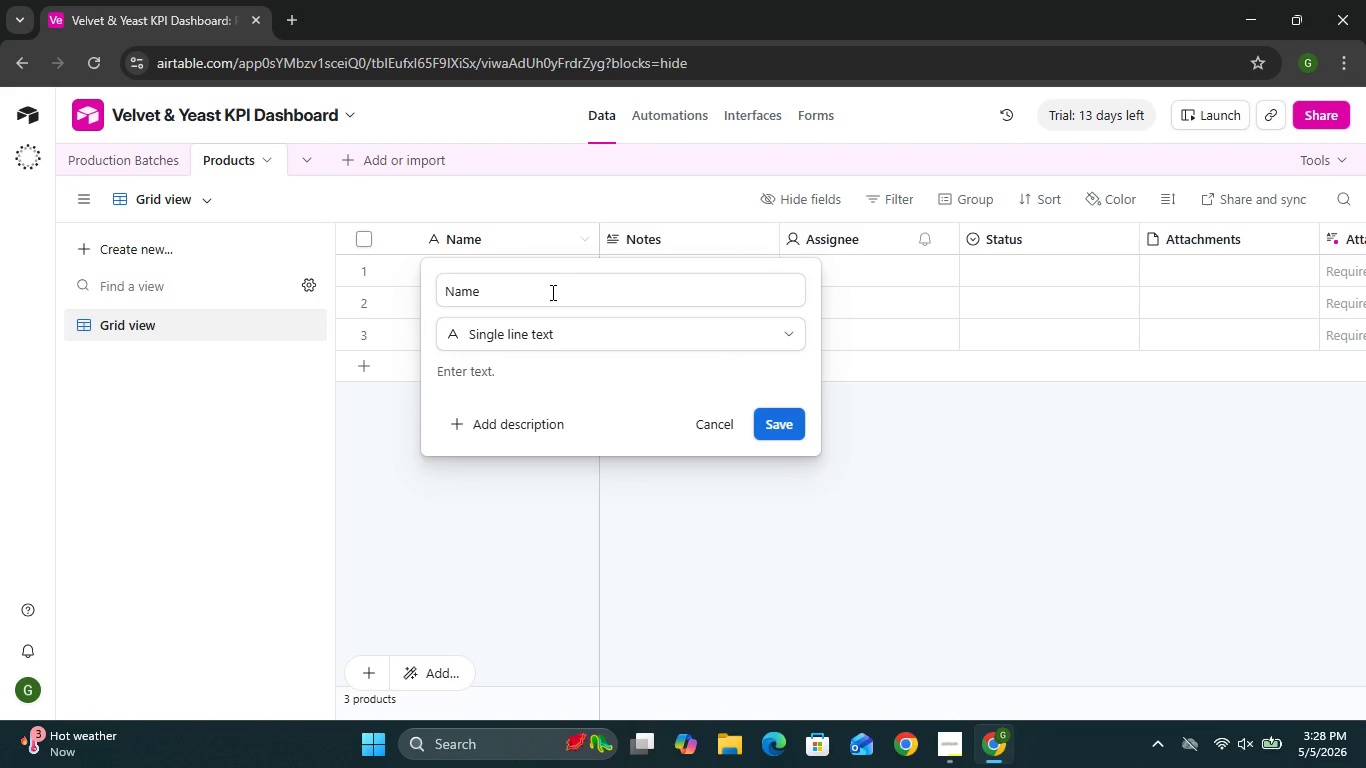 
left_click([551, 292])
 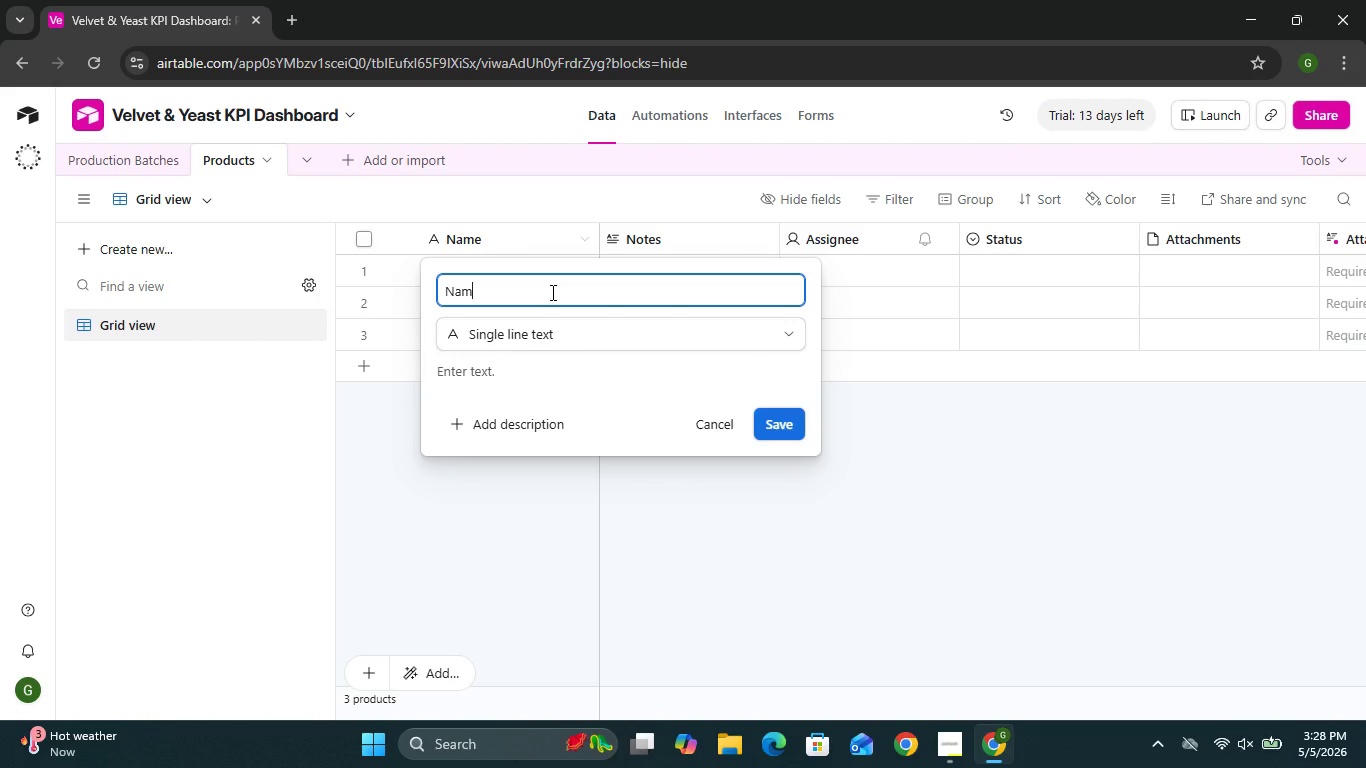 
key(Backspace)
key(Backspace)
key(Backspace)
key(Backspace)
key(Backspace)
type(Item Name)
 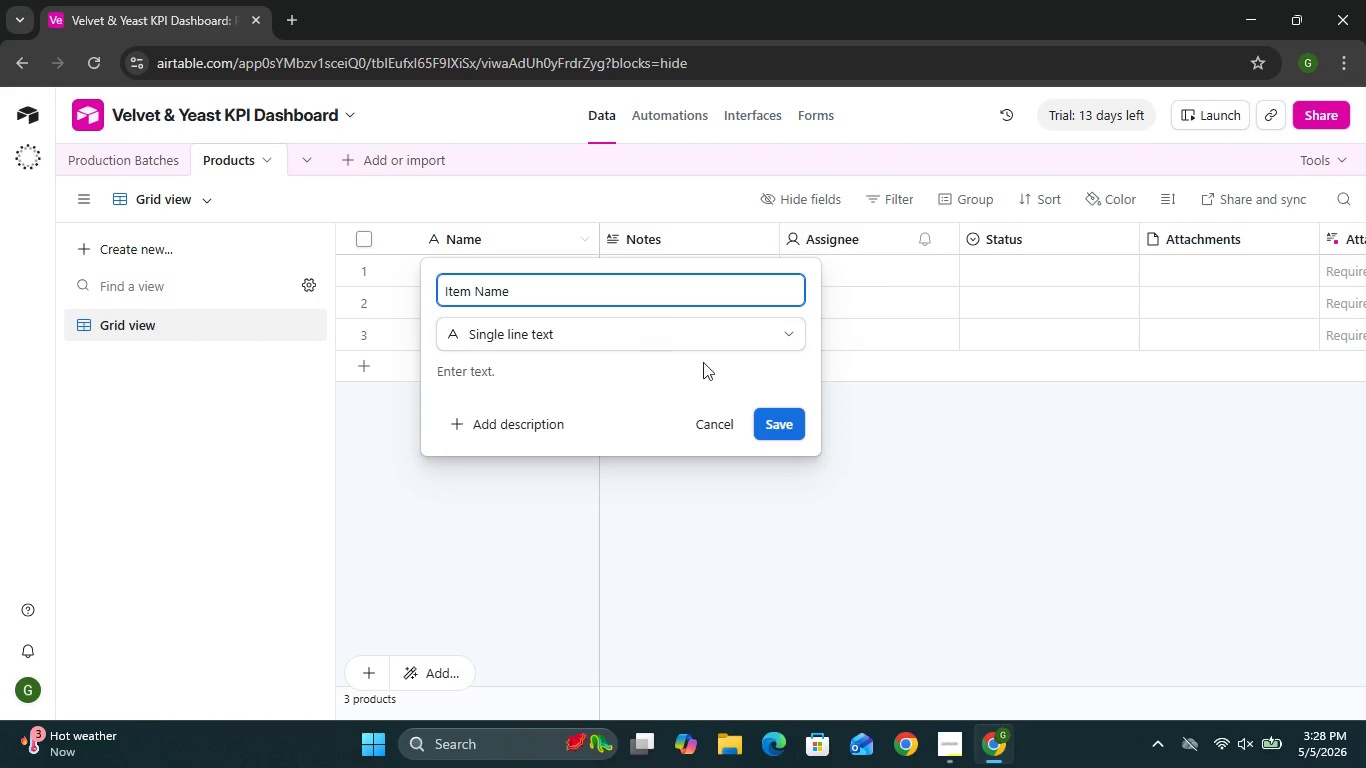 
wait(9.08)
 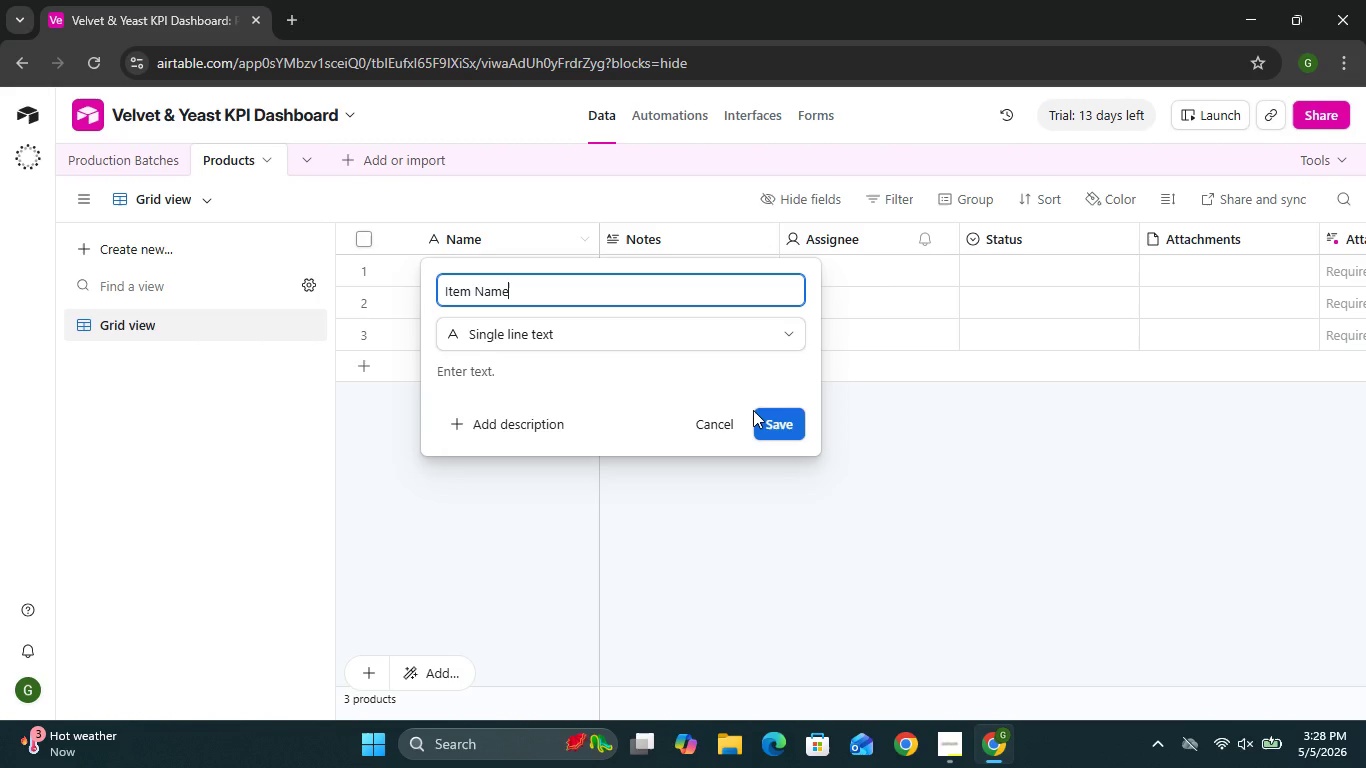 
left_click_drag(start_coordinate=[523, 292], to_coordinate=[406, 296])
 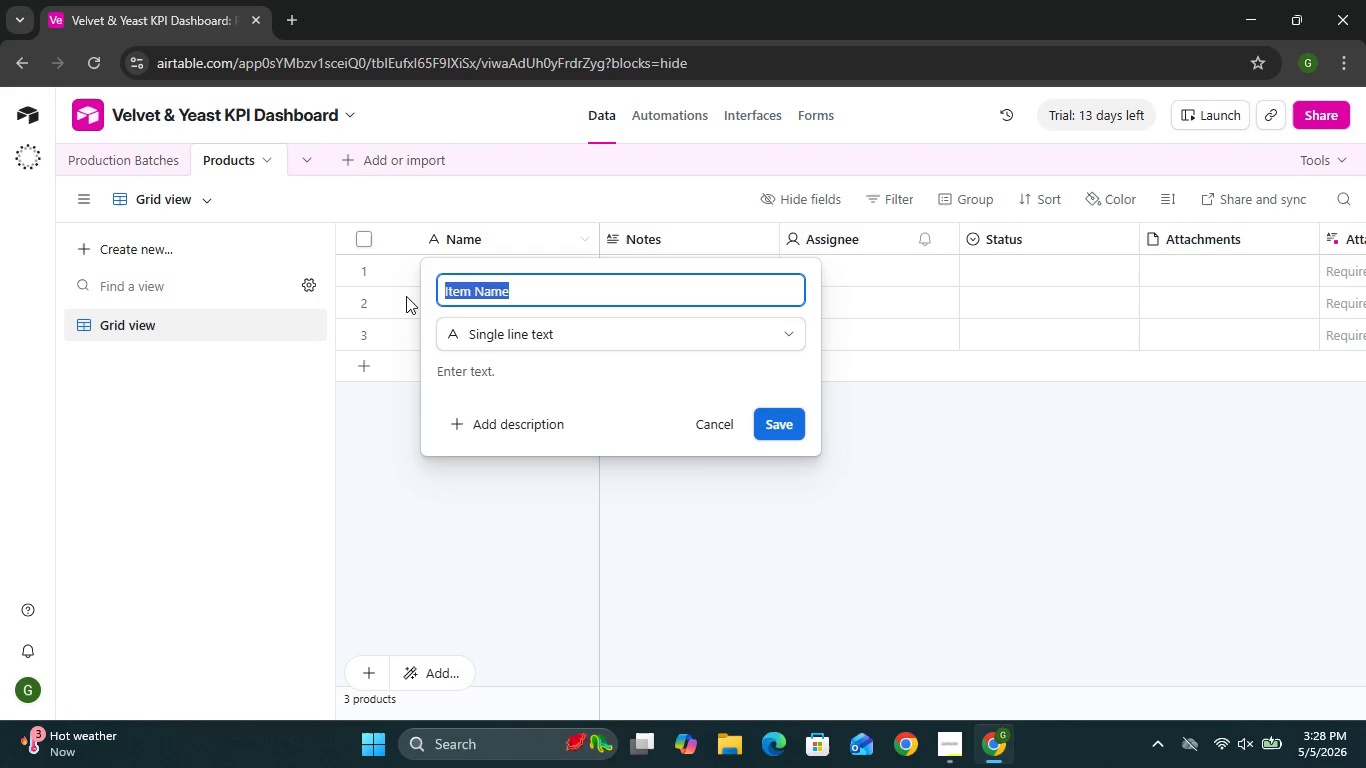 
type(Product Catef)
key(Backspace)
type(gory)
 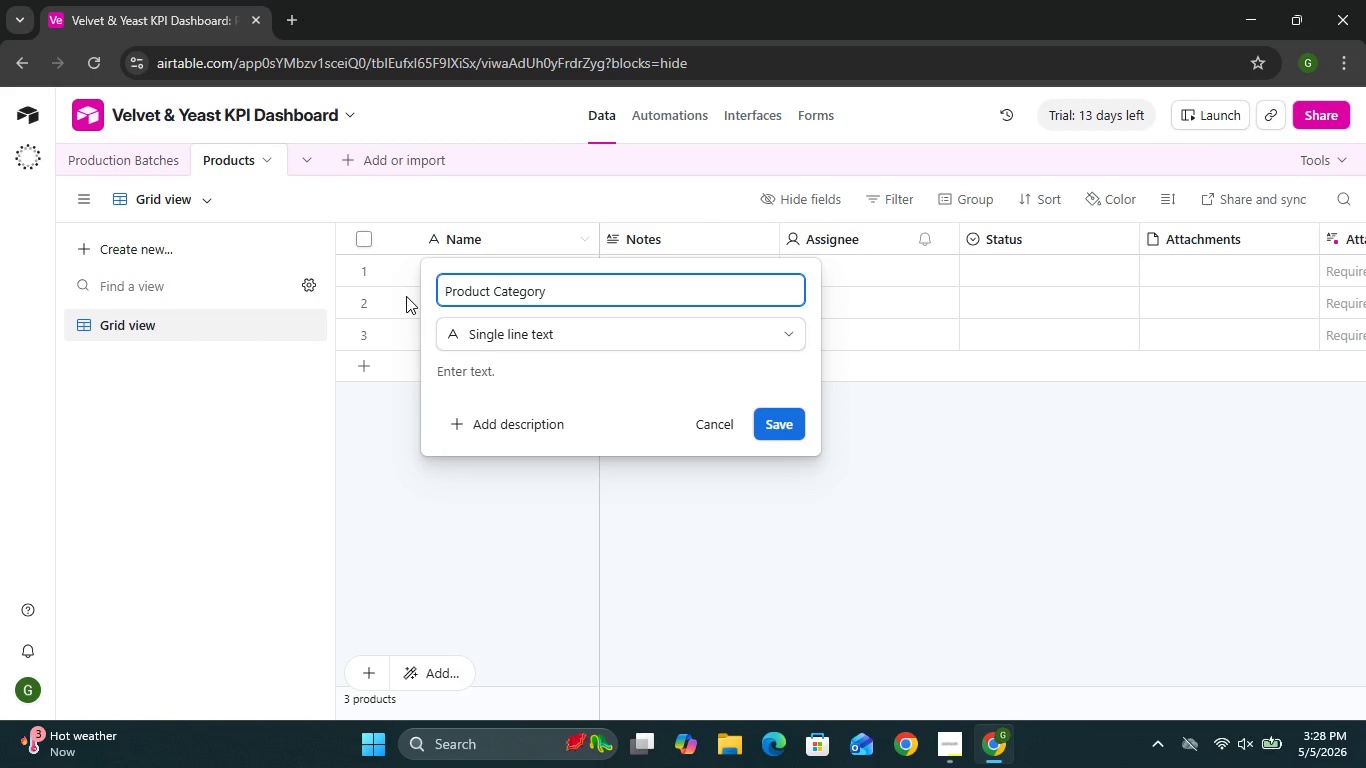 
left_click([475, 339])
 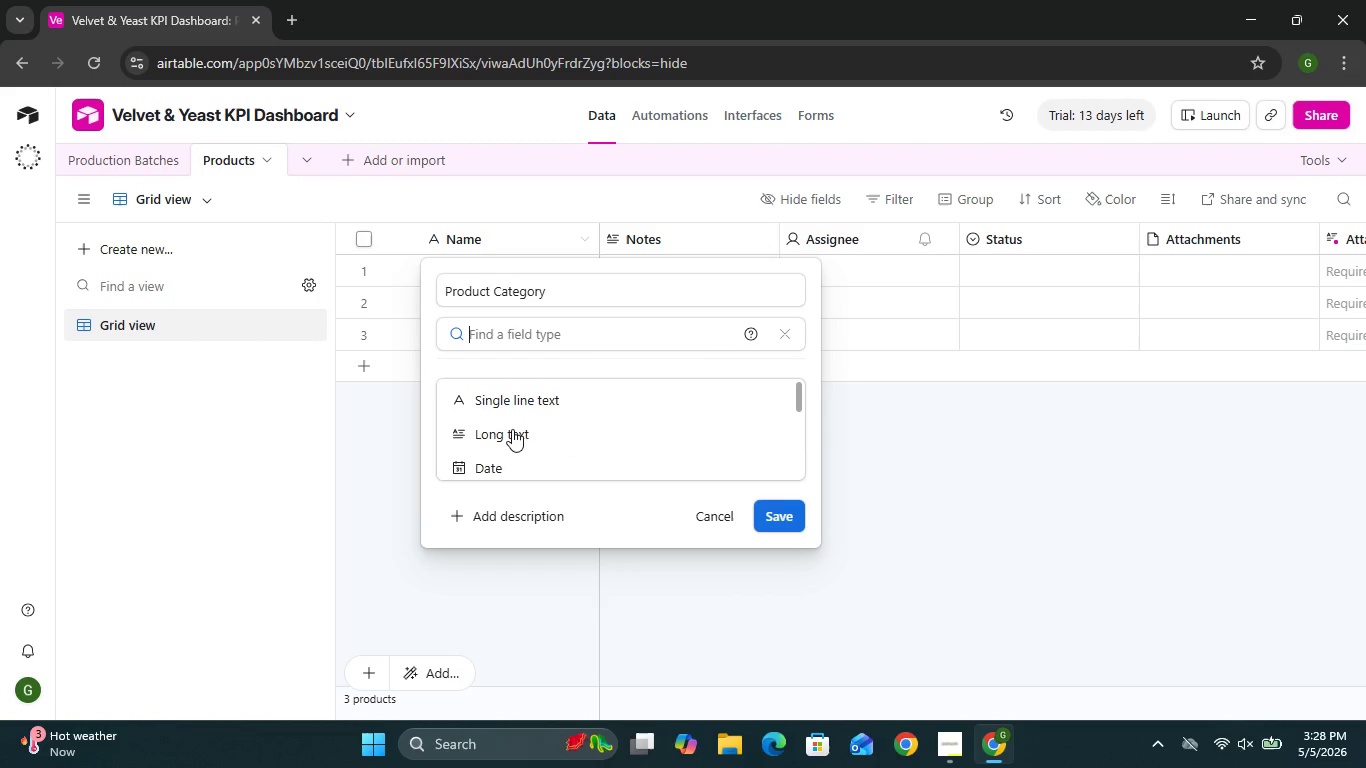 
wait(19.83)
 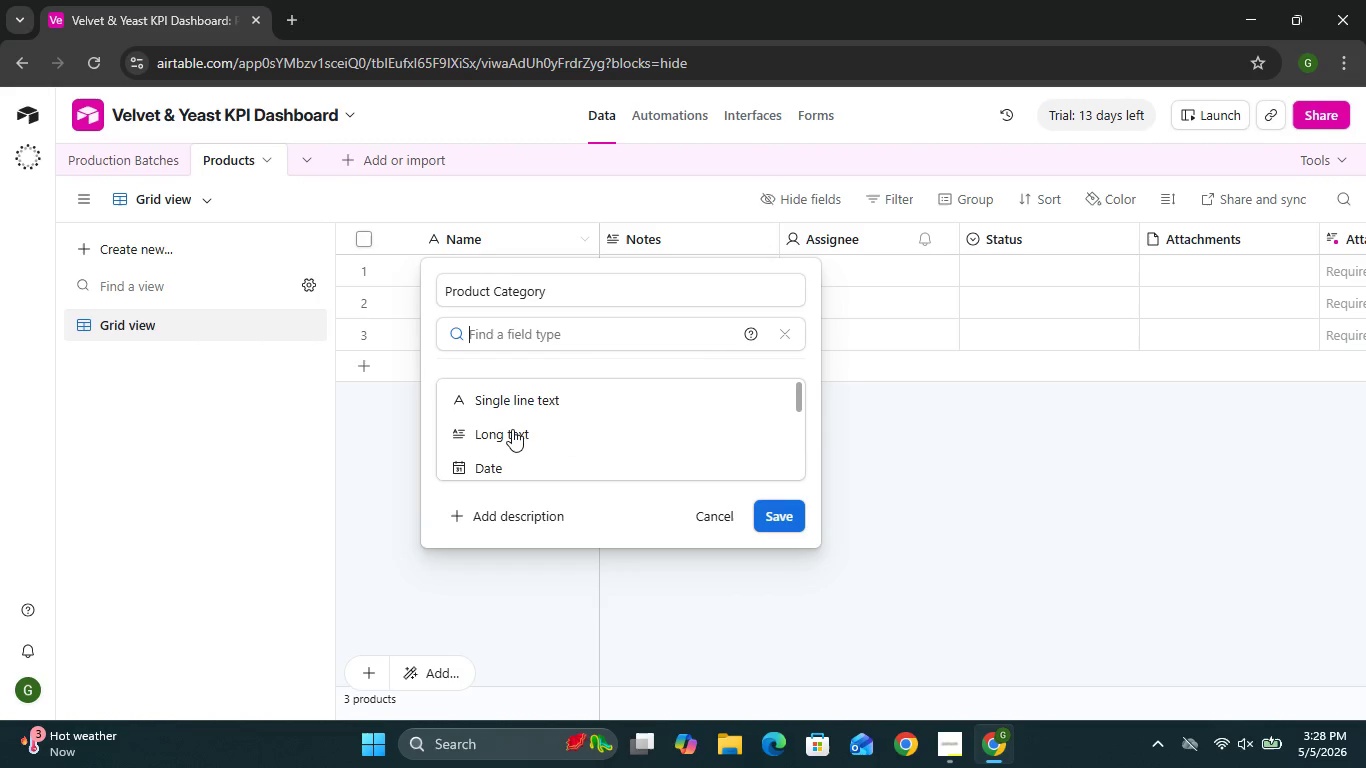 
left_click([575, 339])
 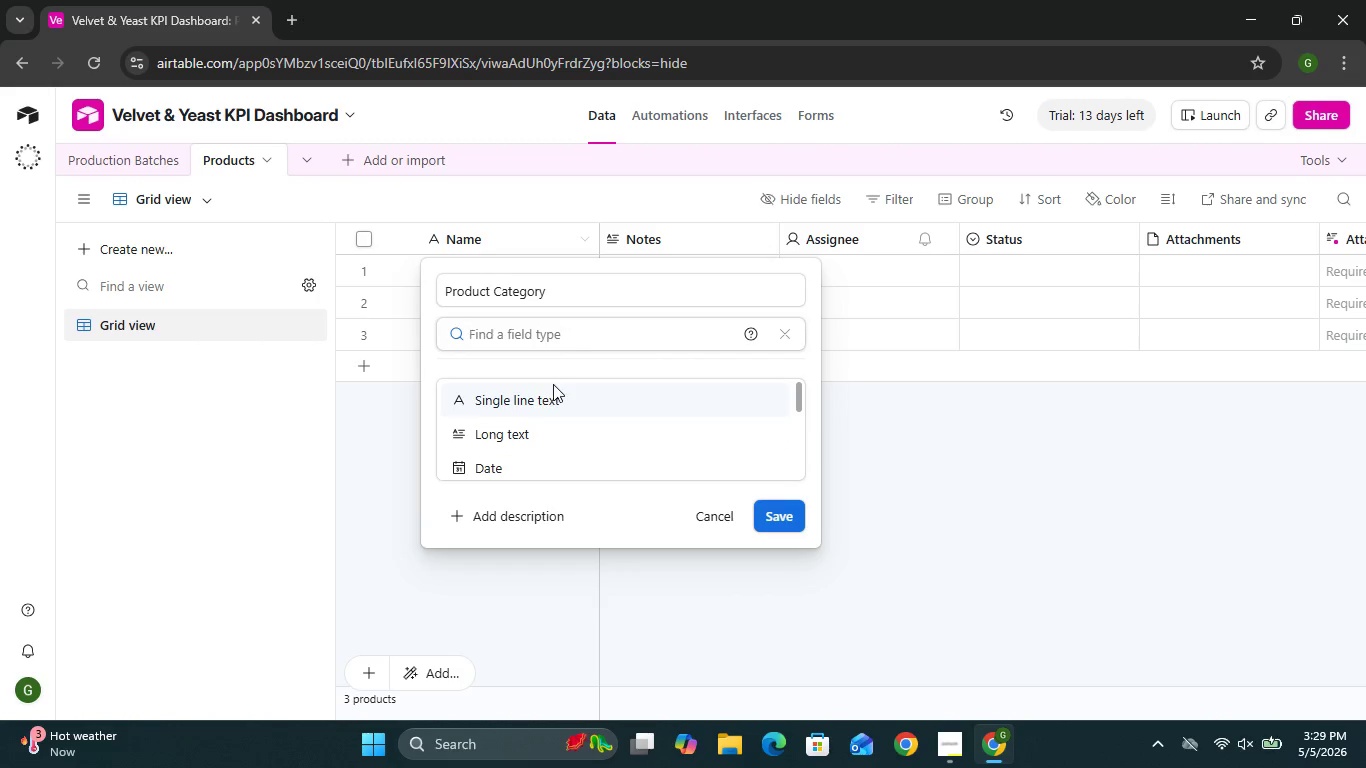 
mouse_move([557, 435])
 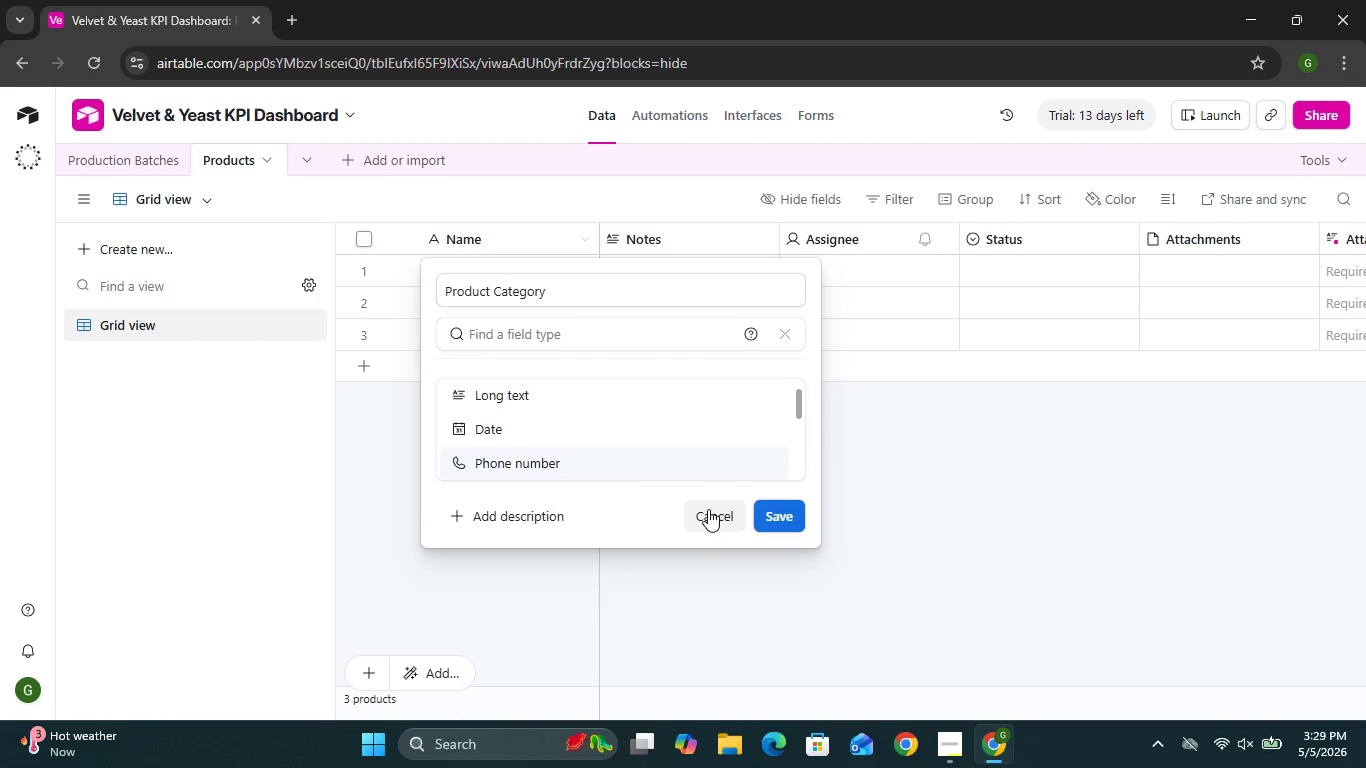 
left_click([708, 509])
 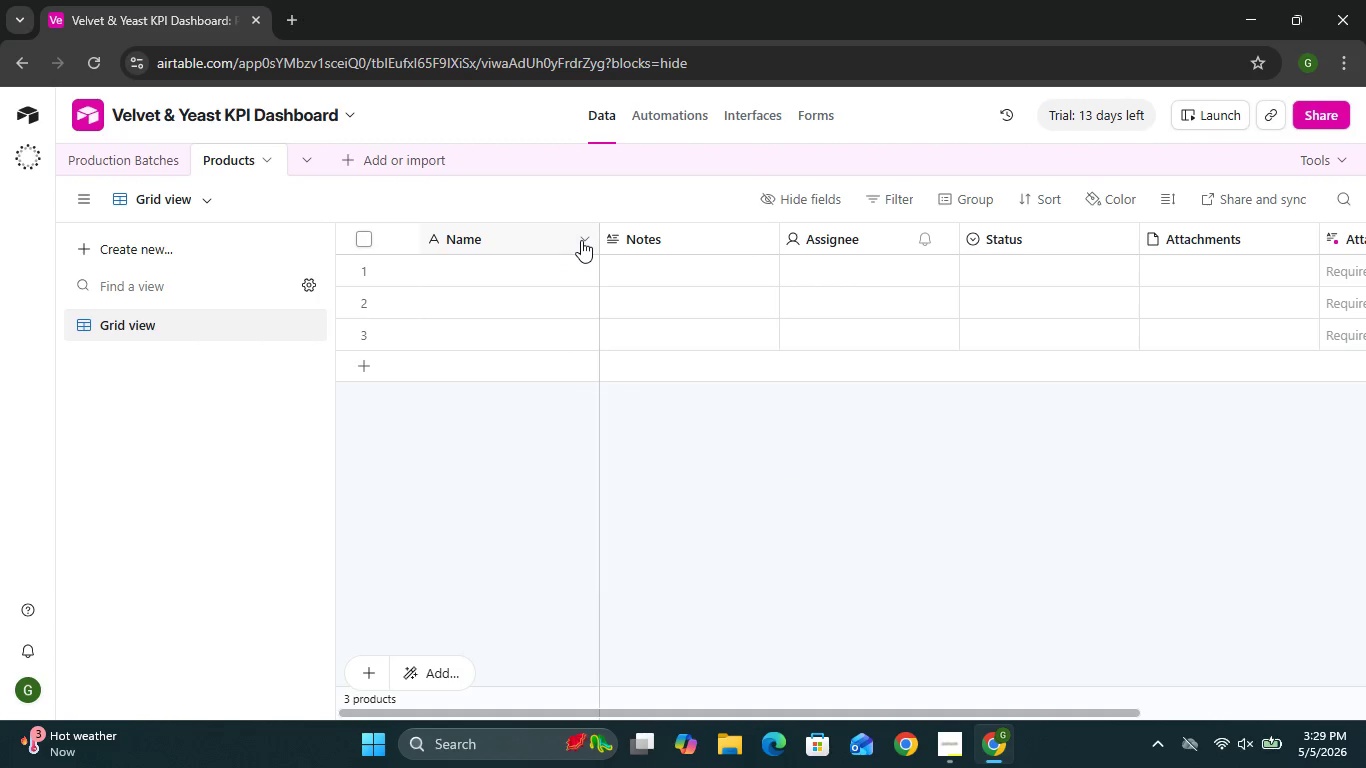 
left_click([581, 240])
 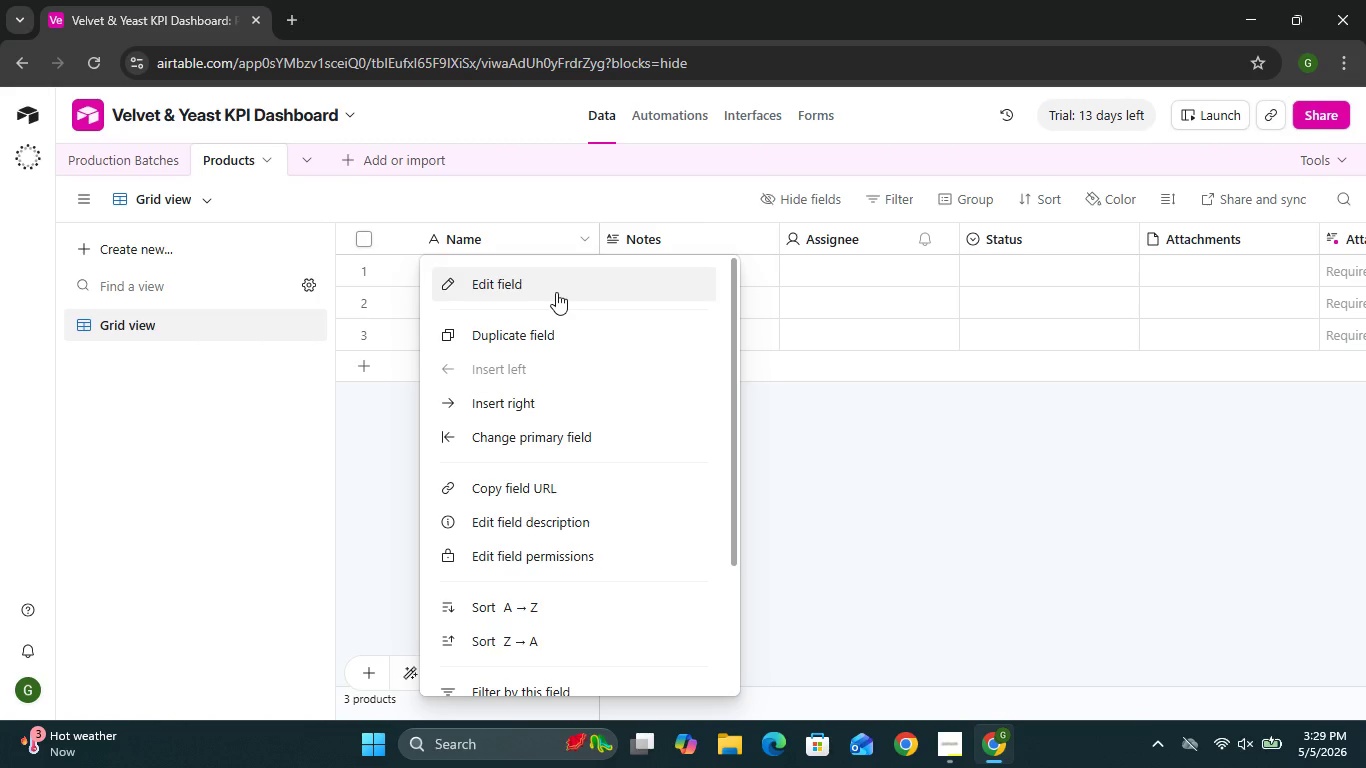 
left_click([556, 292])
 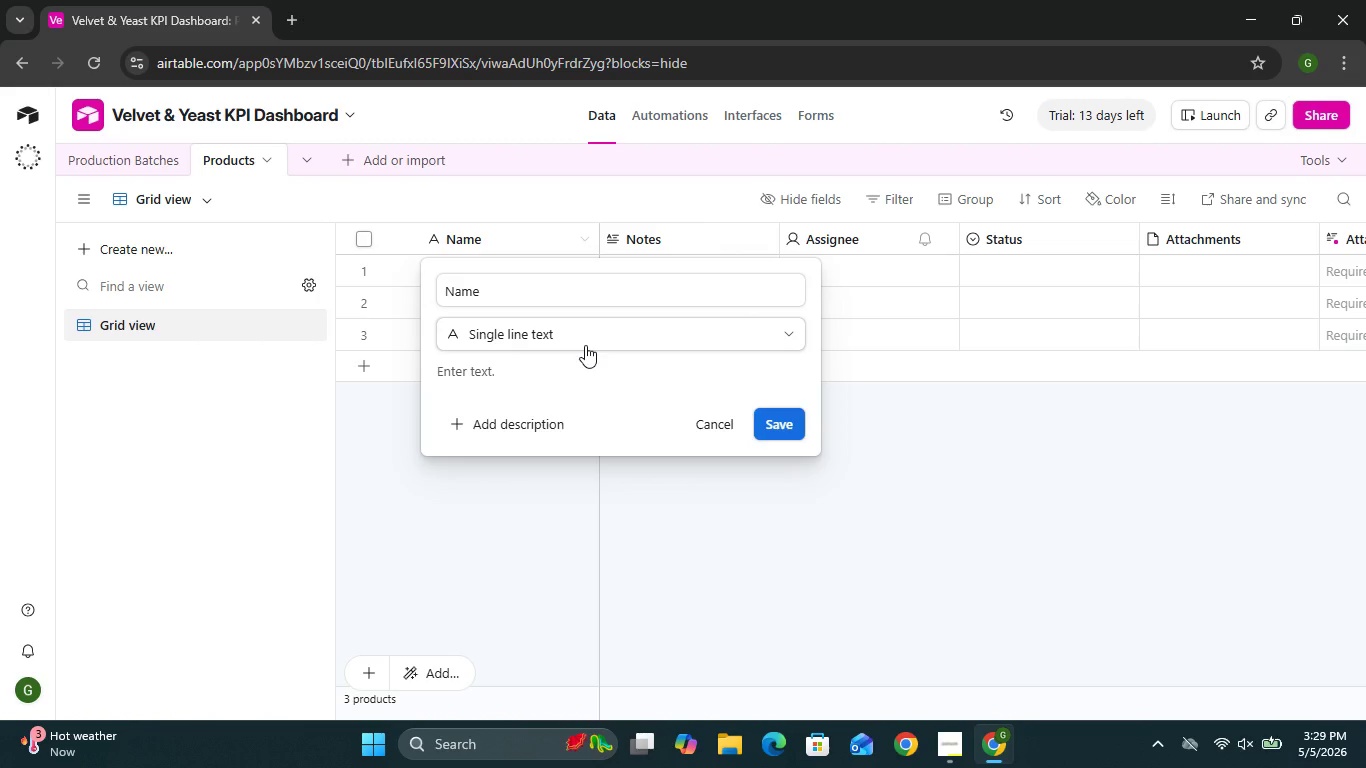 
left_click([585, 345])
 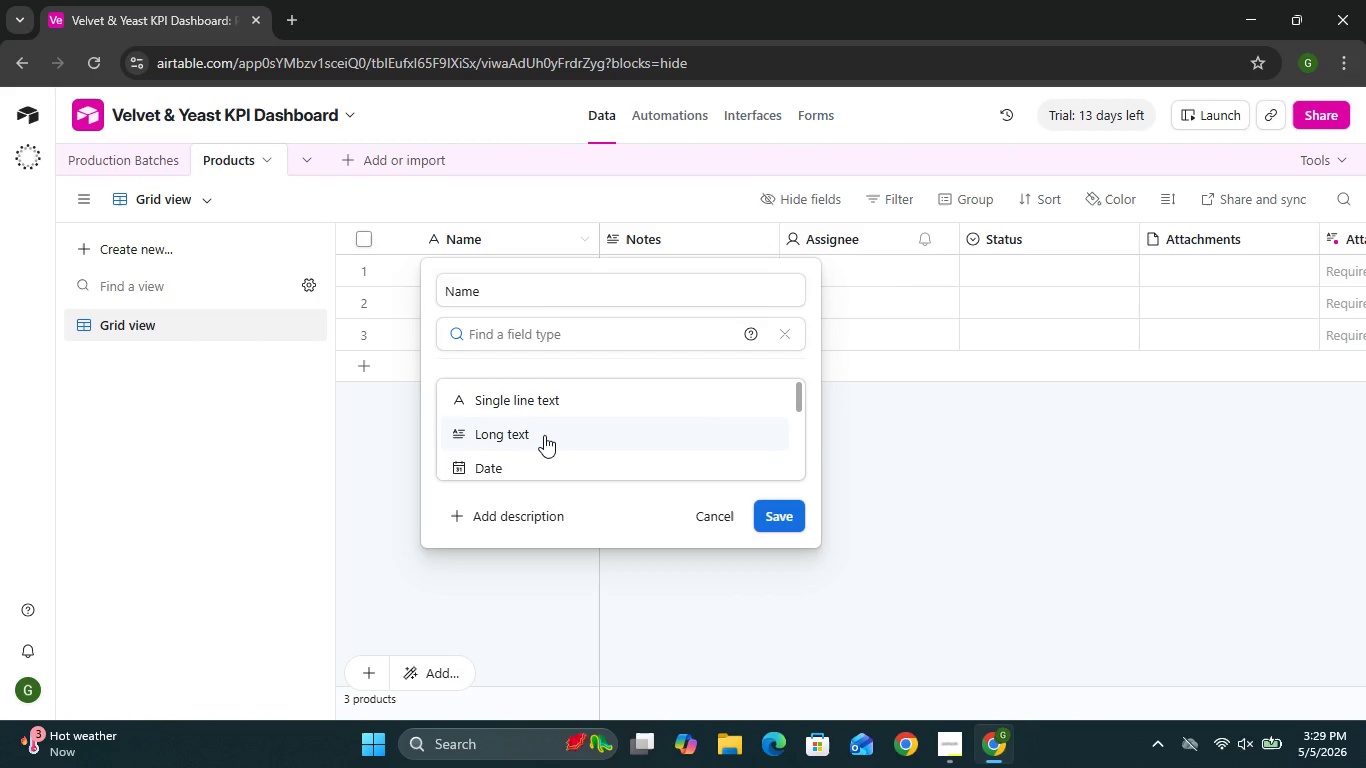 
wait(16.22)
 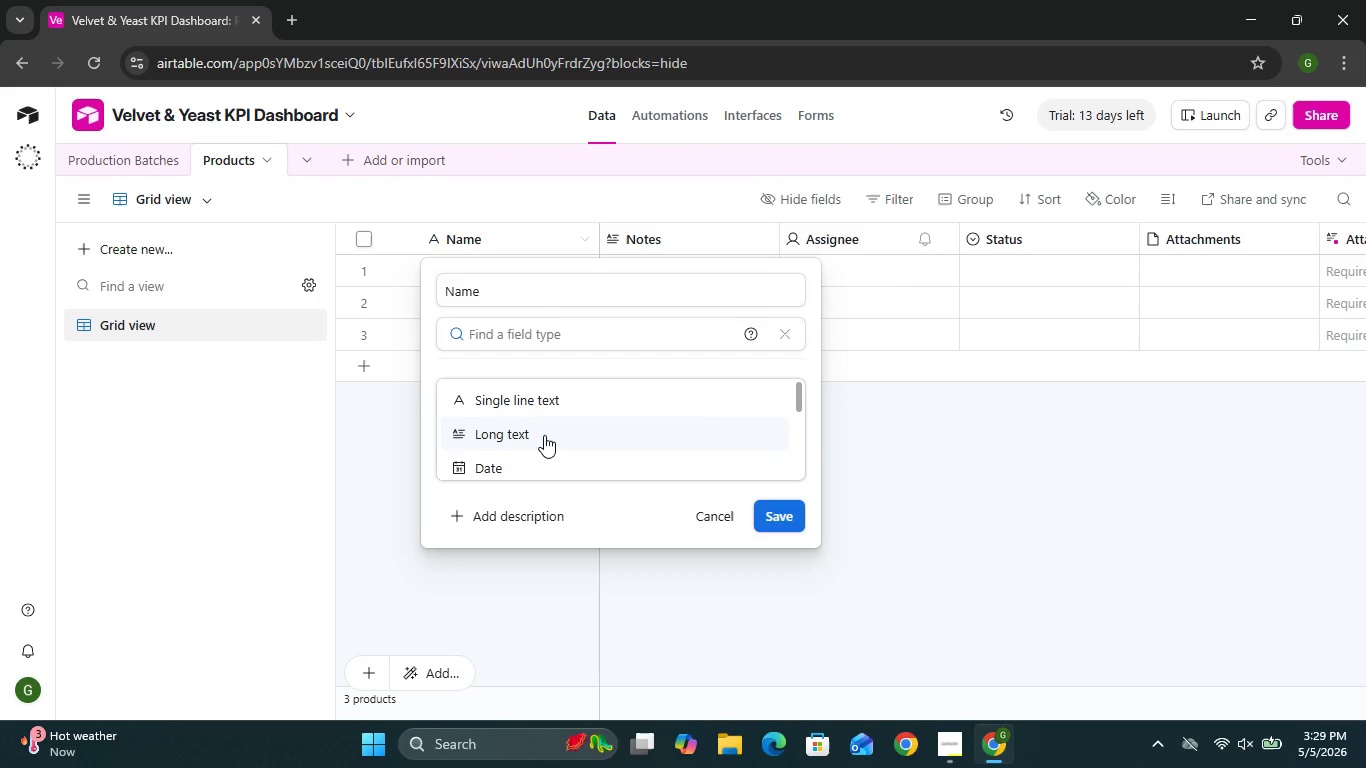 
left_click([547, 404])
 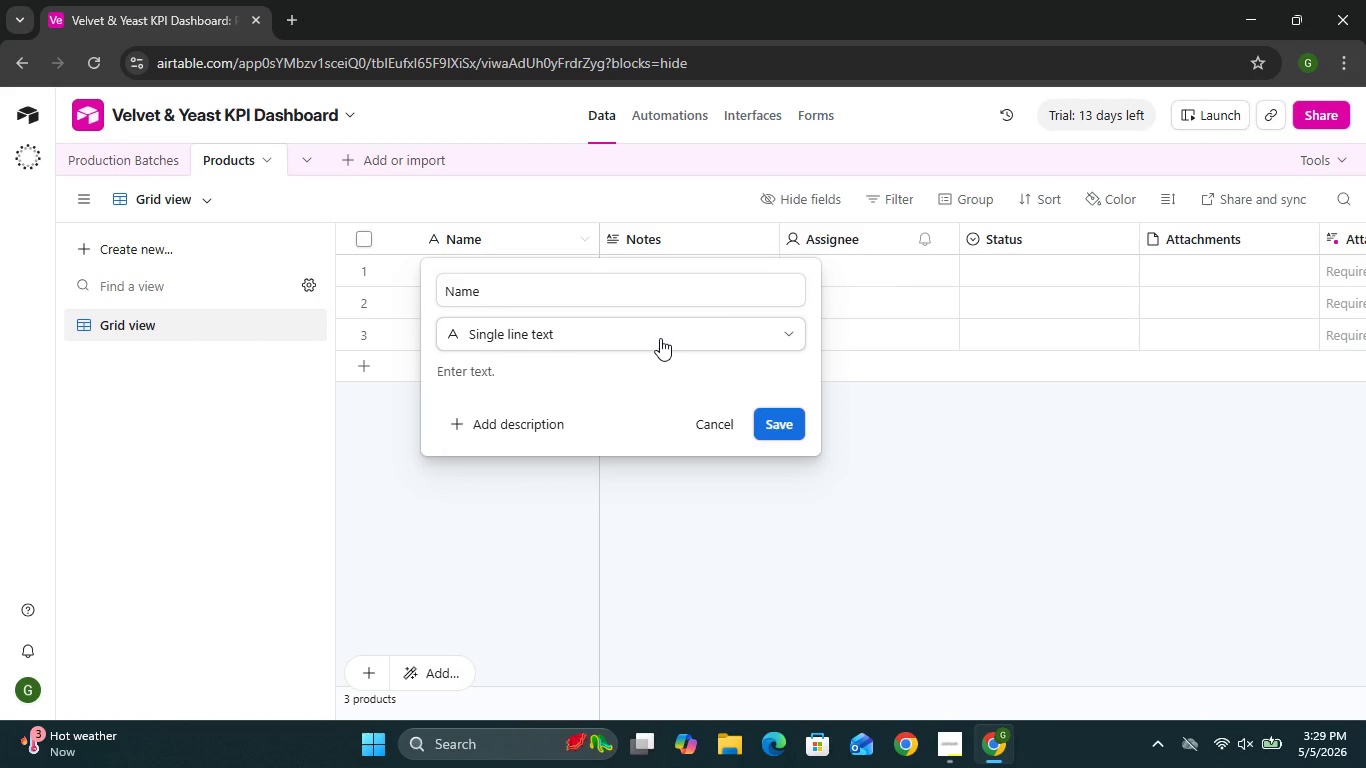 
left_click([660, 338])
 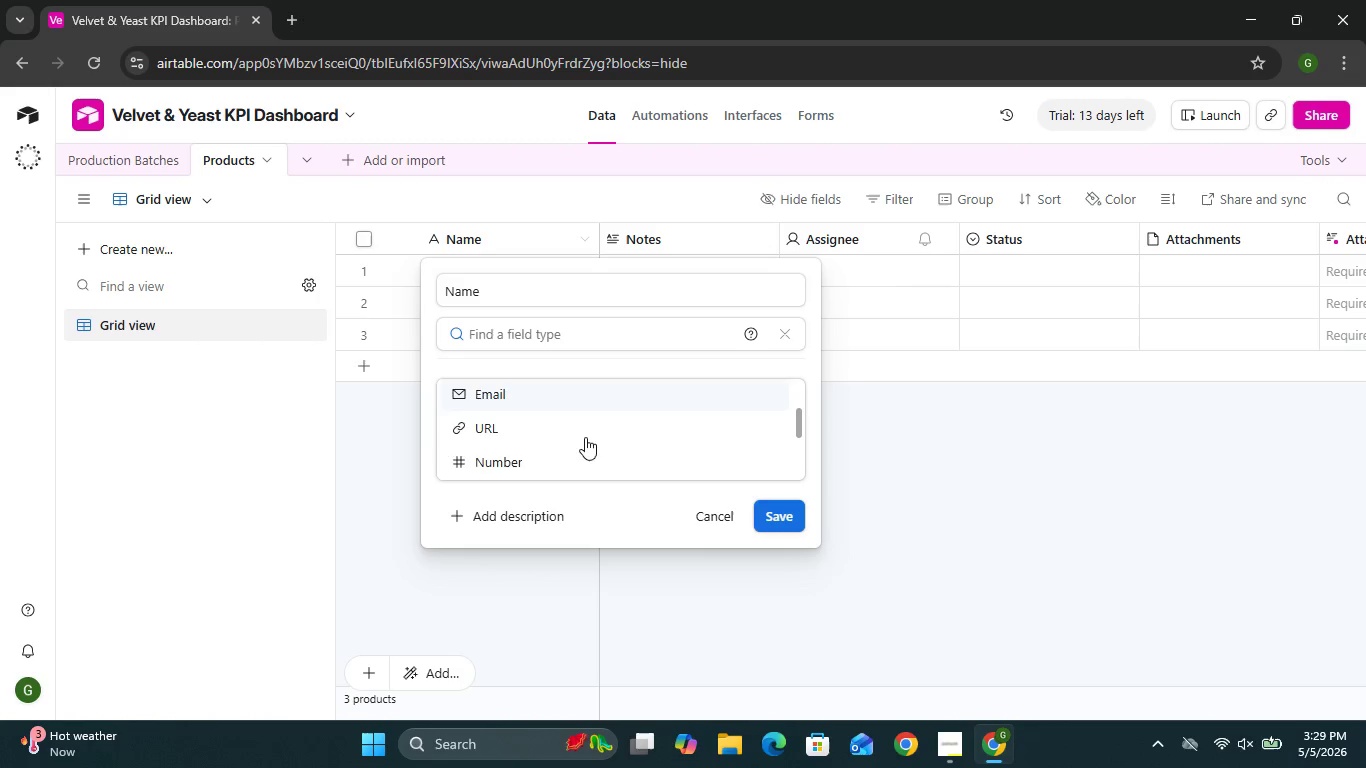 
wait(9.0)
 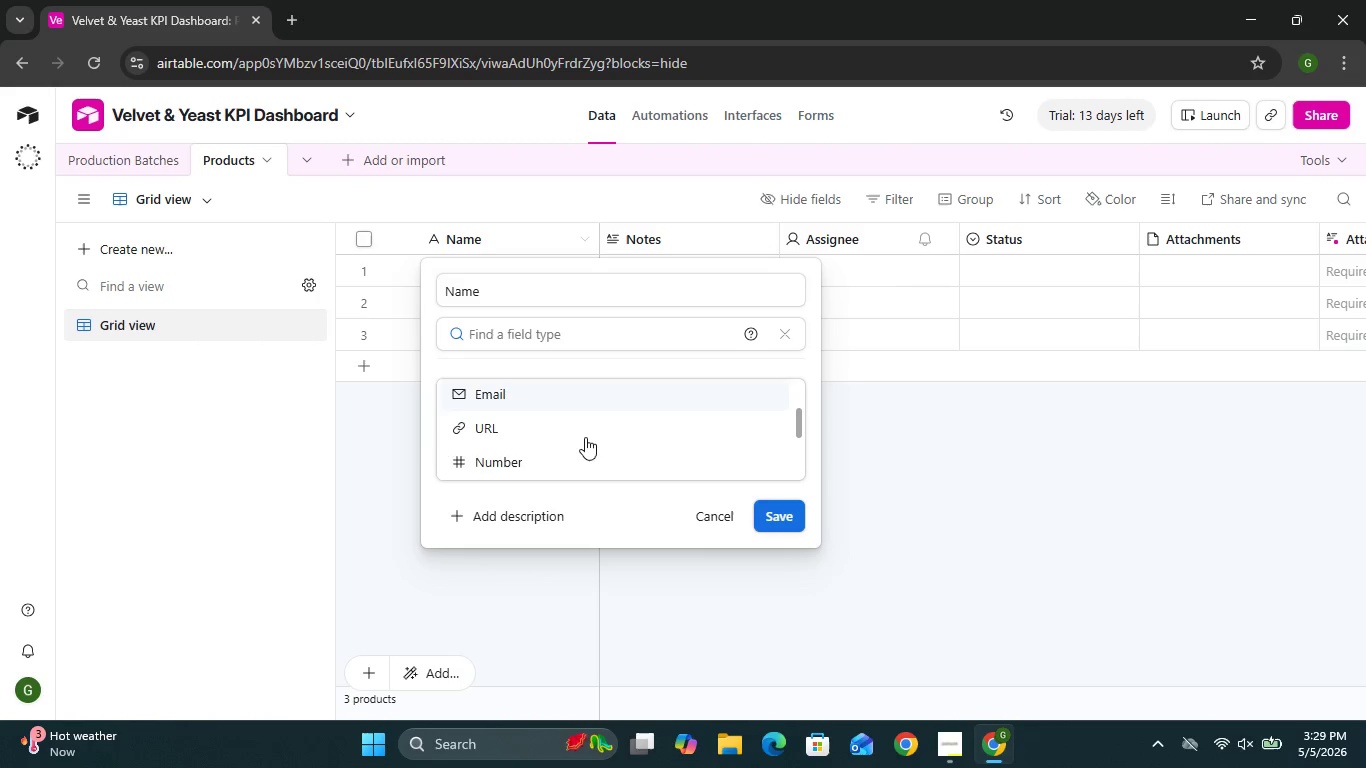 
left_click([776, 337])
 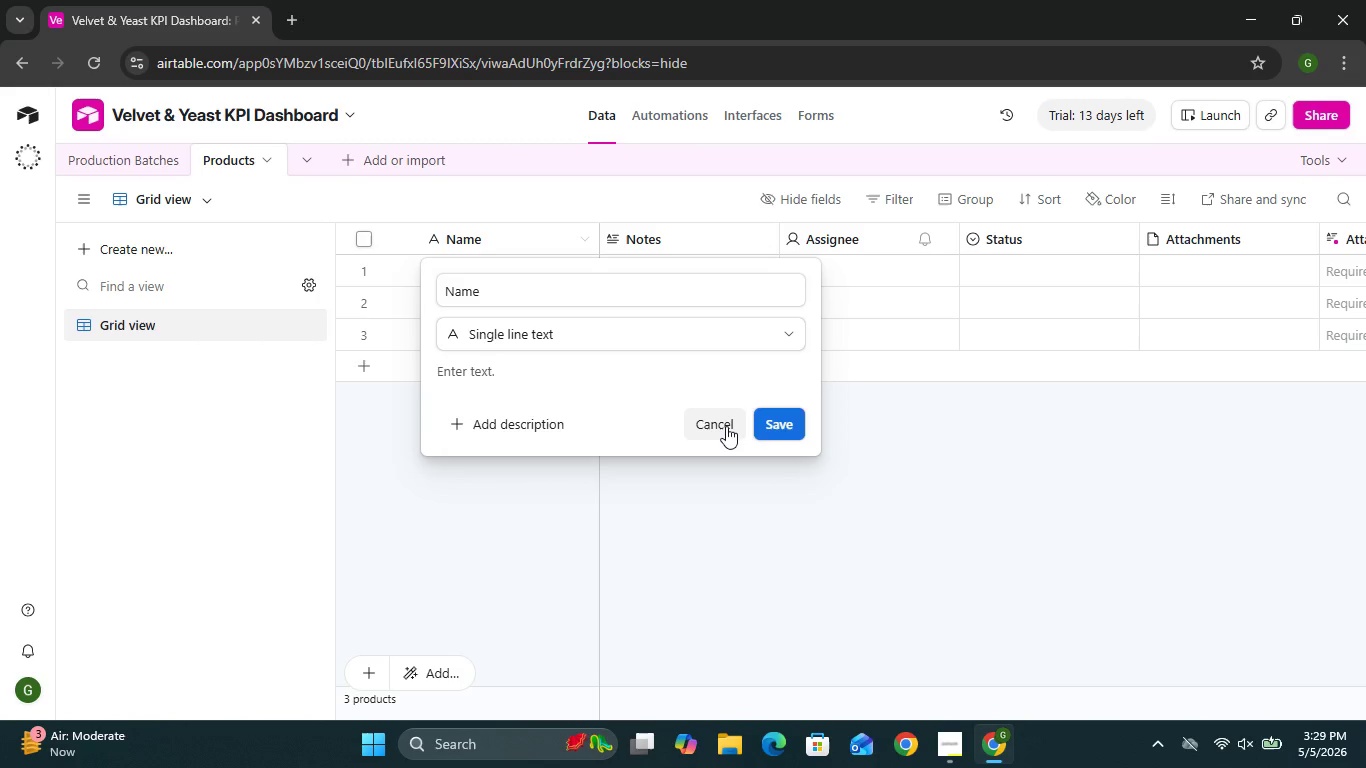 
left_click([726, 426])
 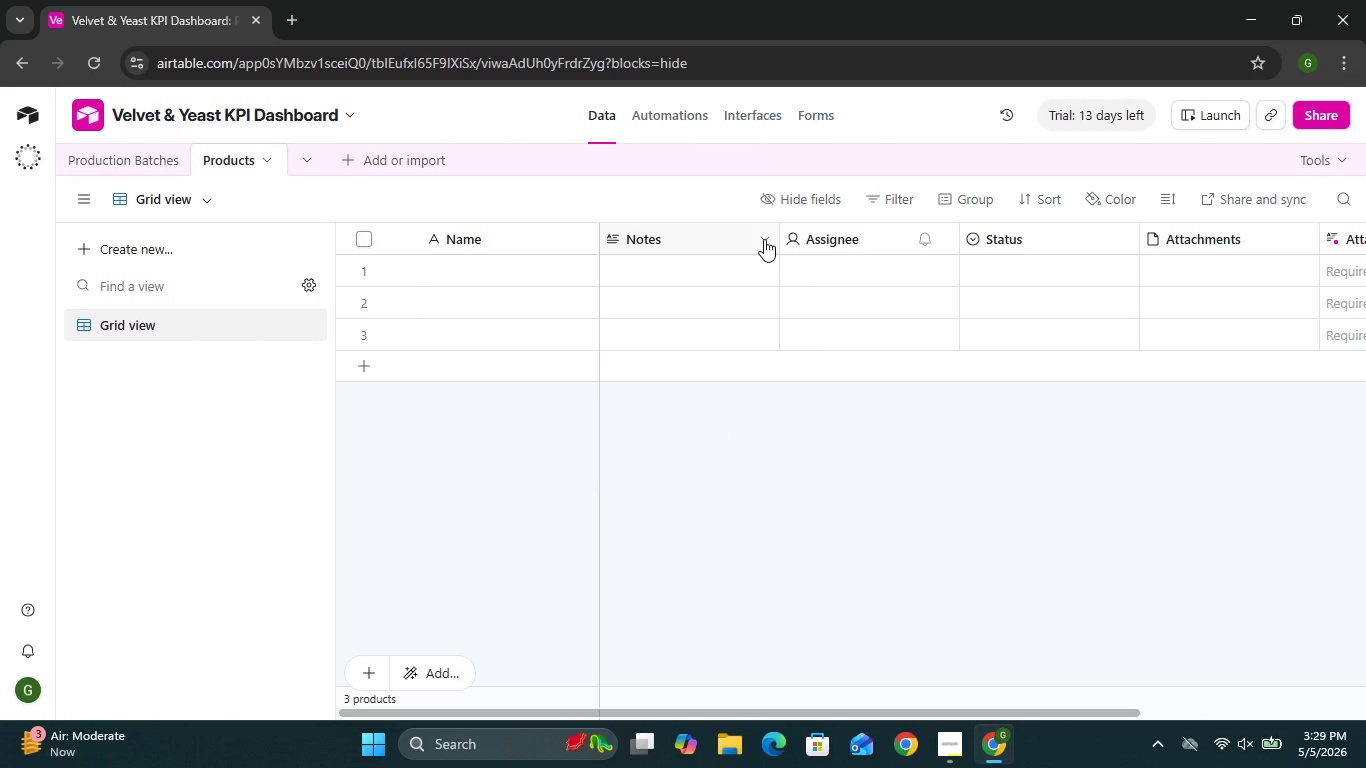 
left_click([764, 239])
 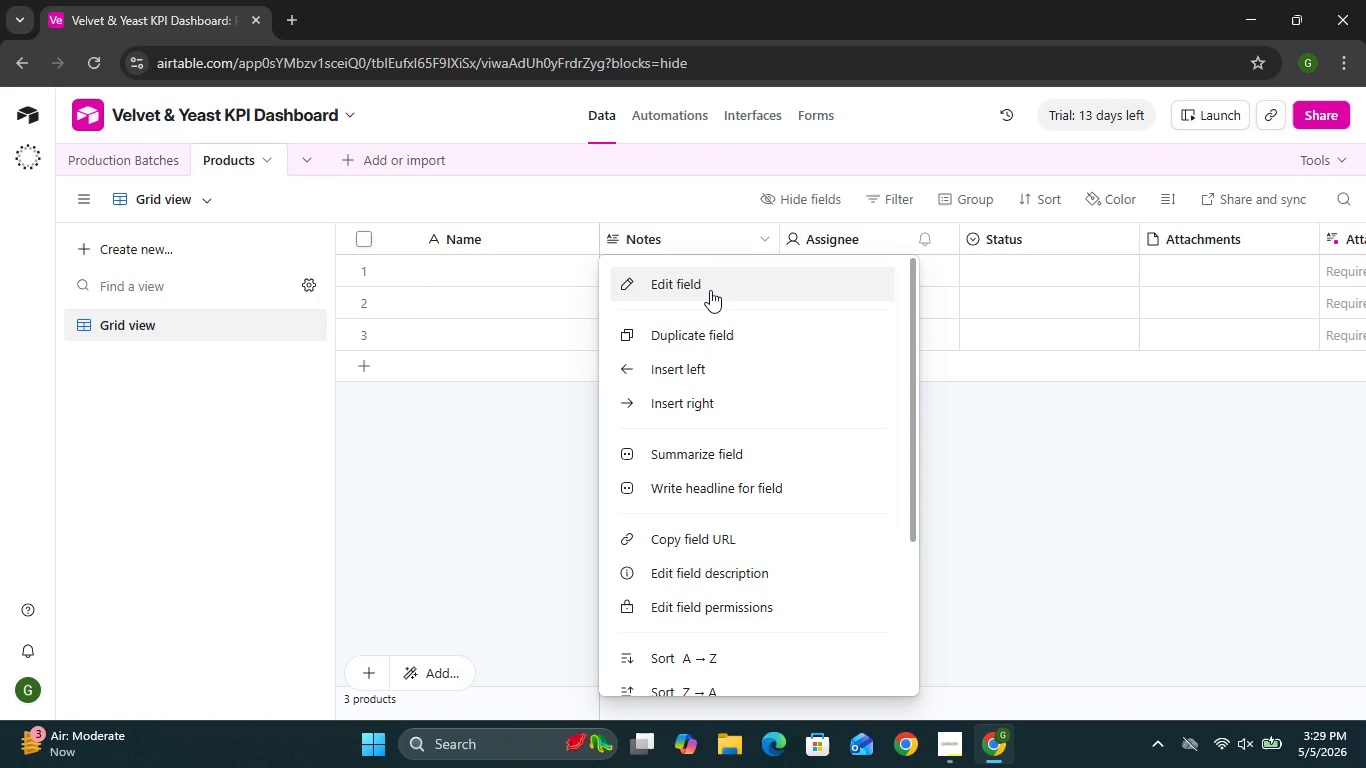 
left_click([710, 290])
 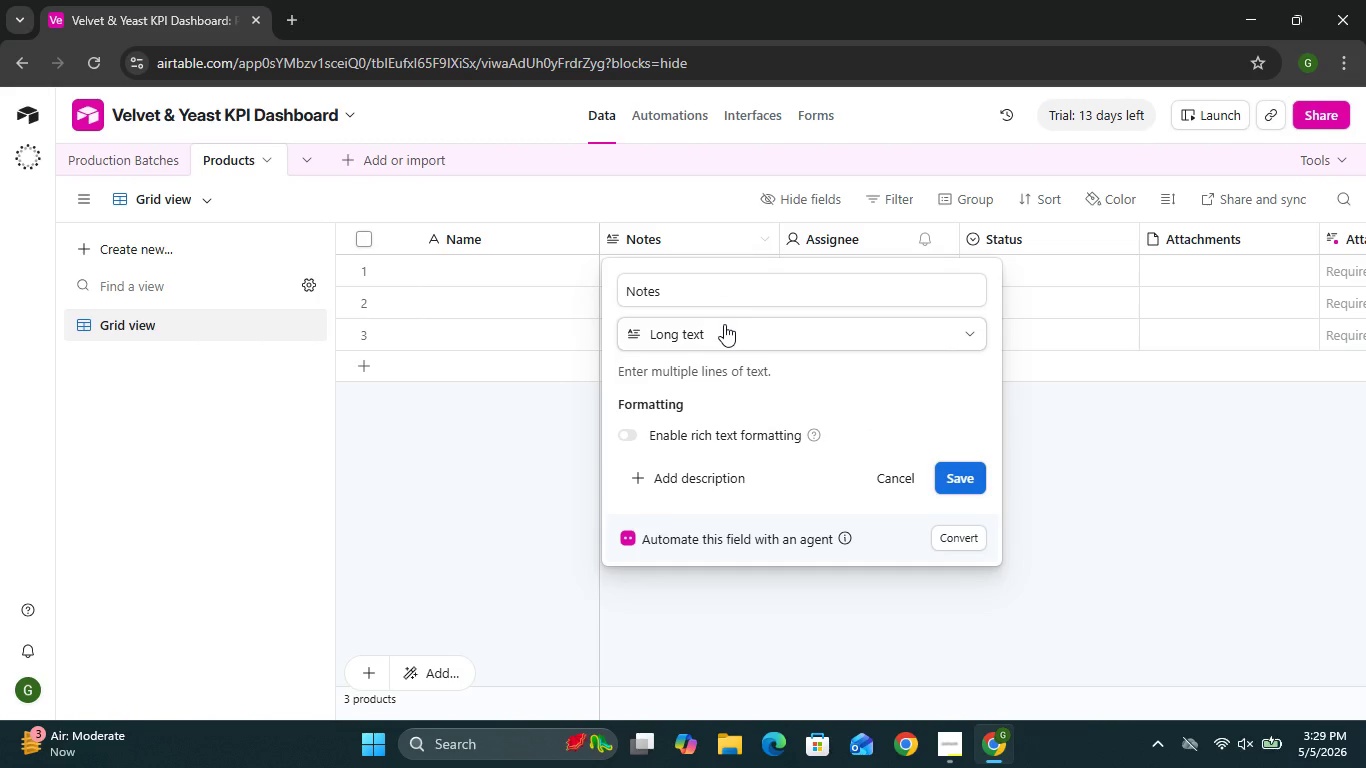 
left_click([724, 324])
 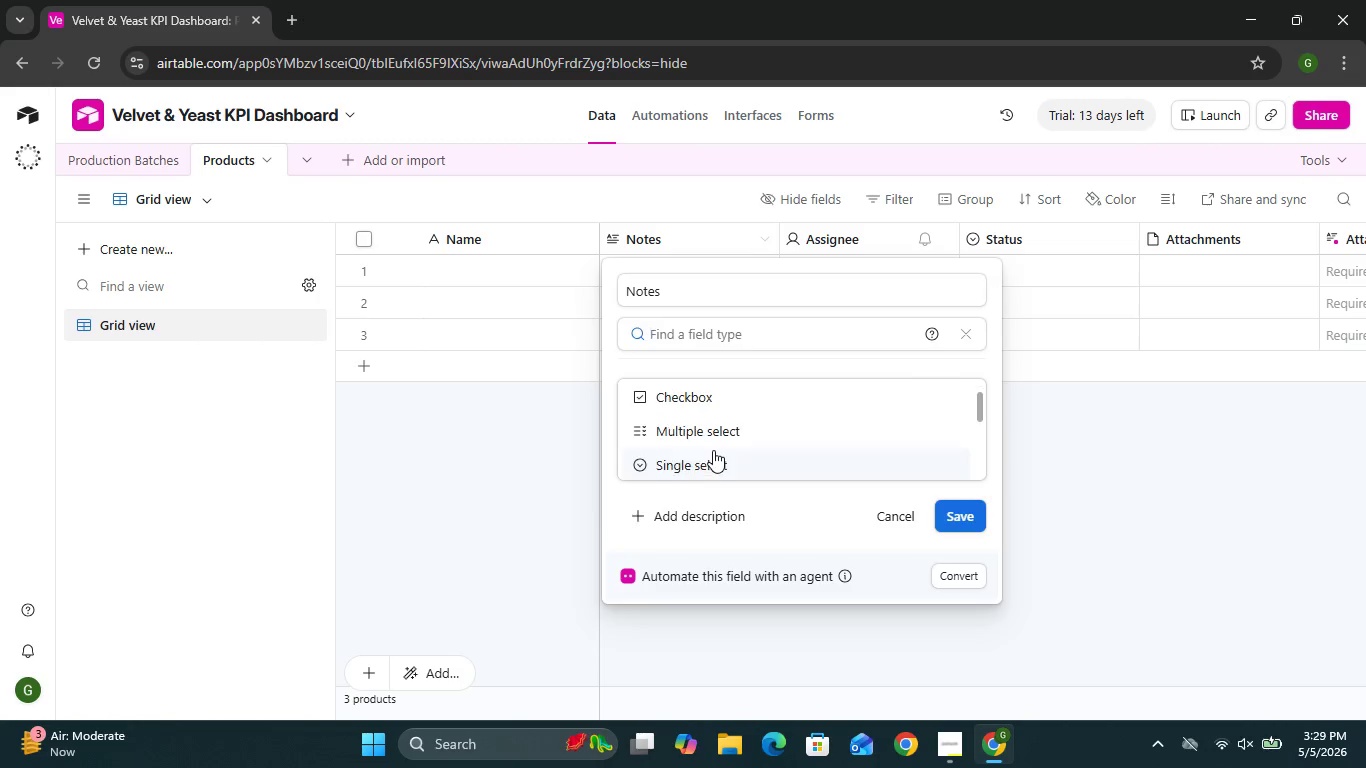 
wait(9.84)
 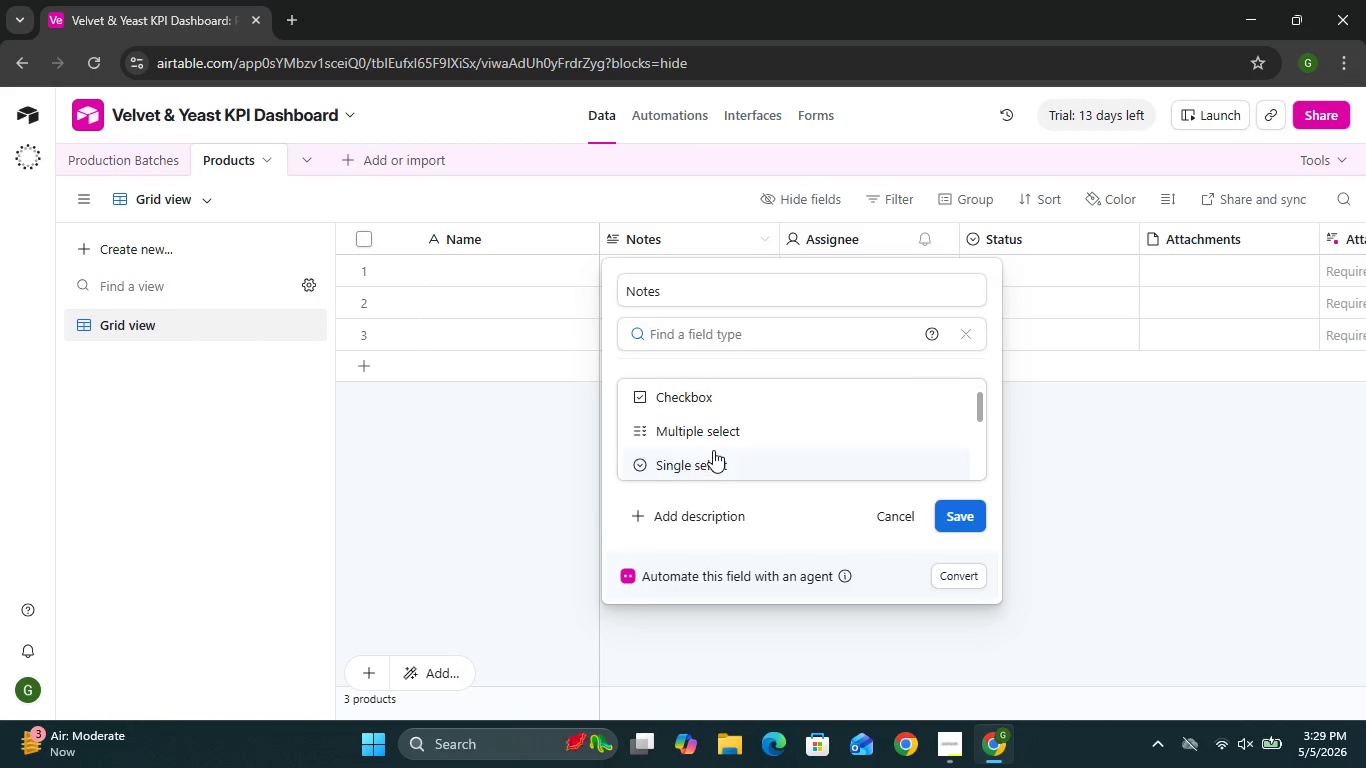 
left_click([577, 237])
 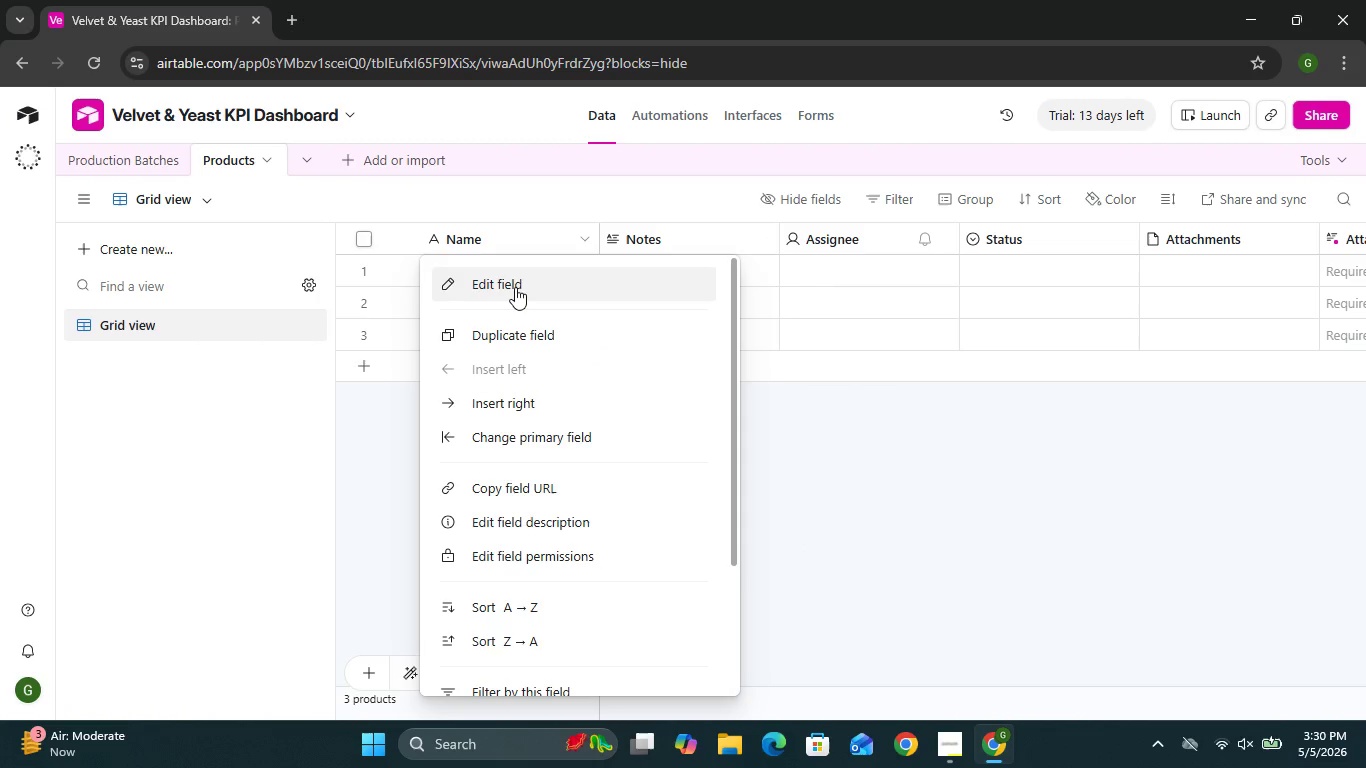 
left_click([515, 287])
 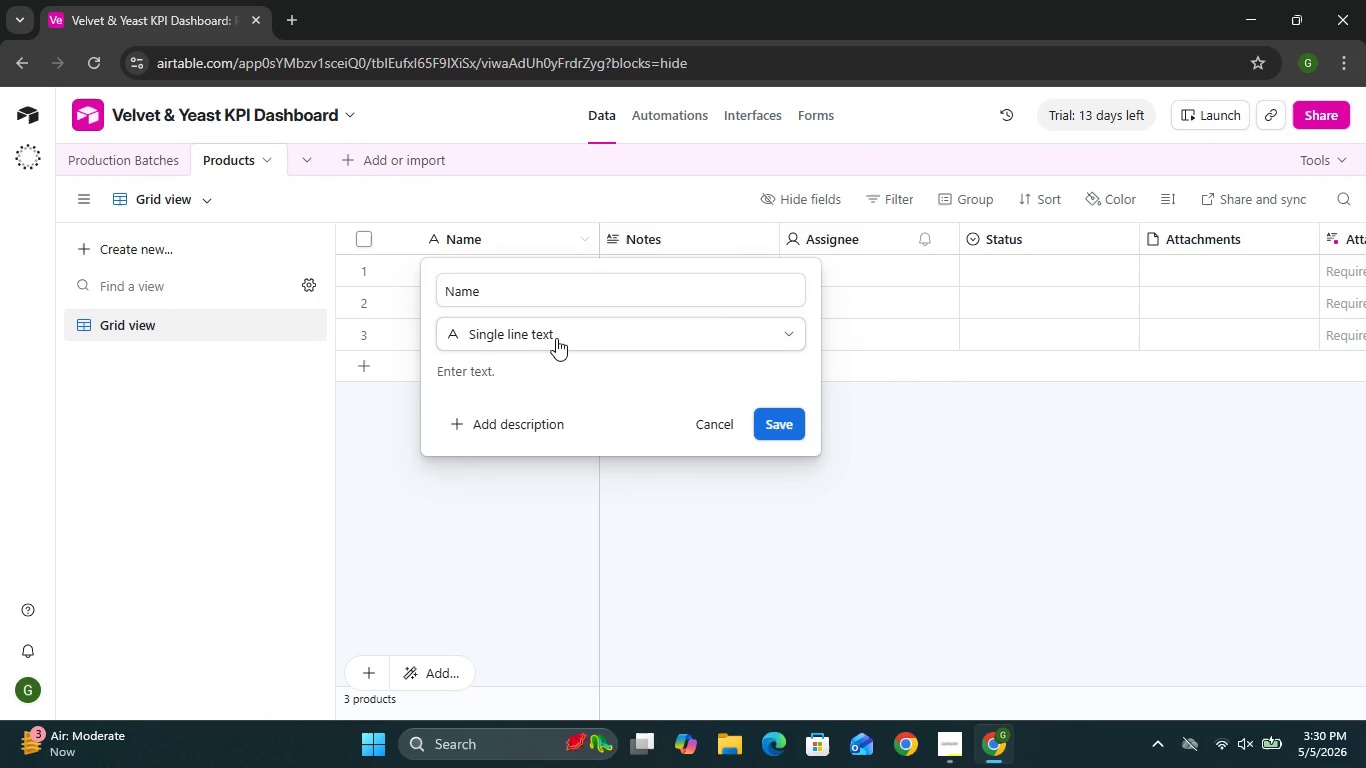 
left_click([556, 338])
 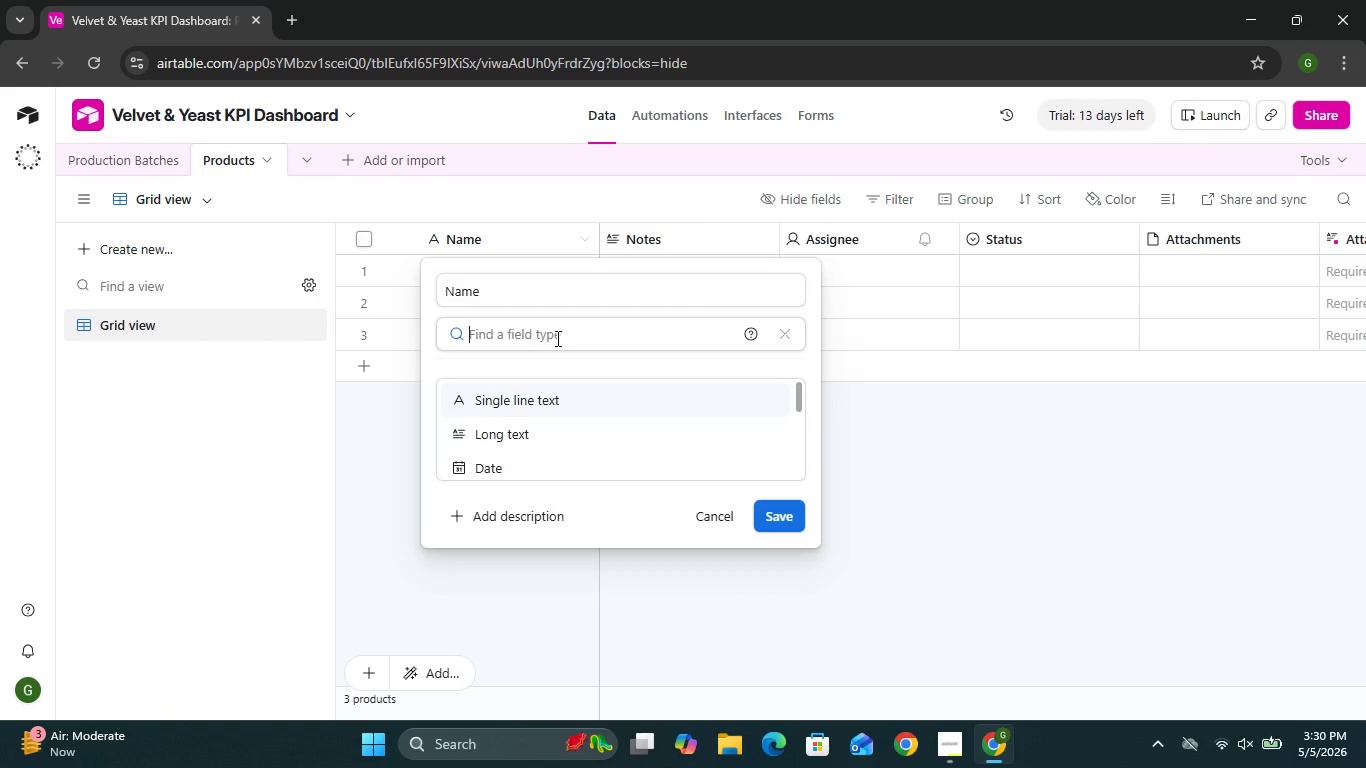 
mouse_move([531, 434])
 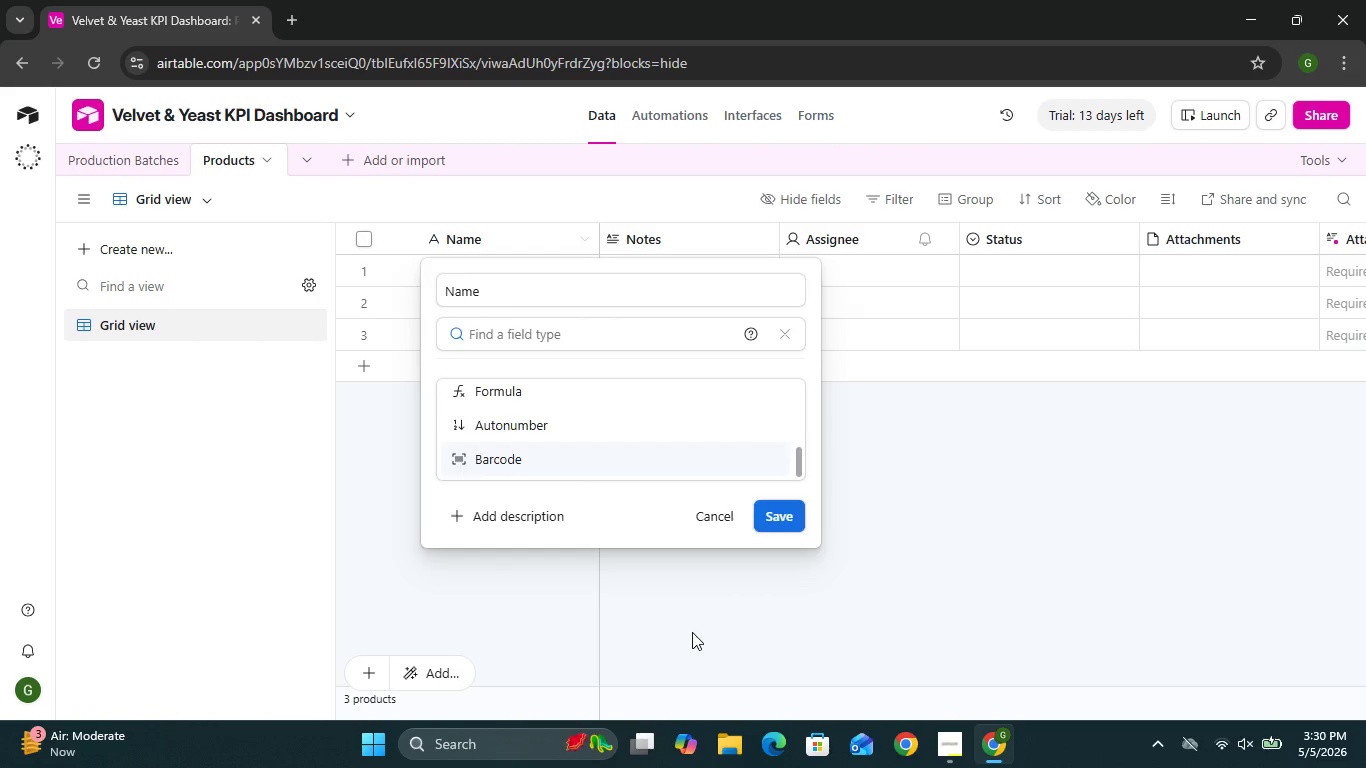 
left_click([692, 632])
 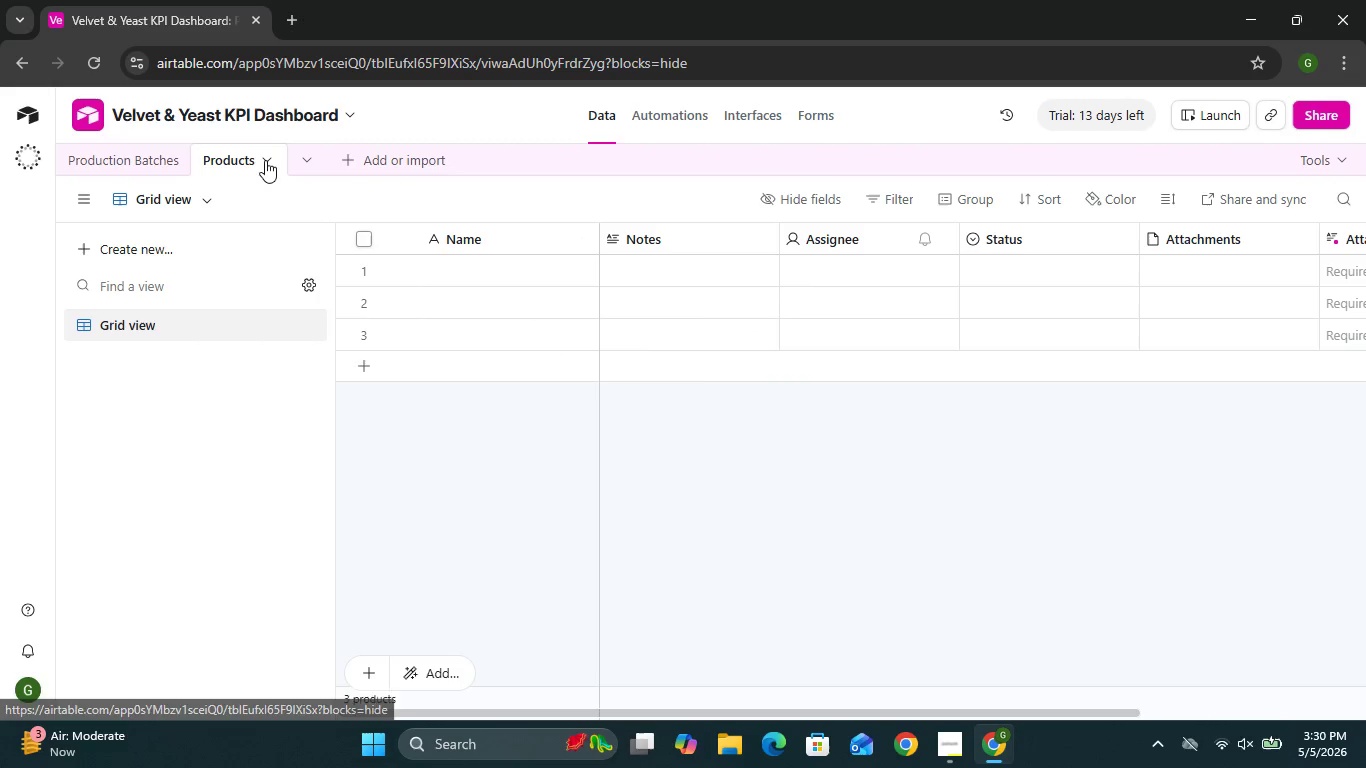 
left_click([265, 160])
 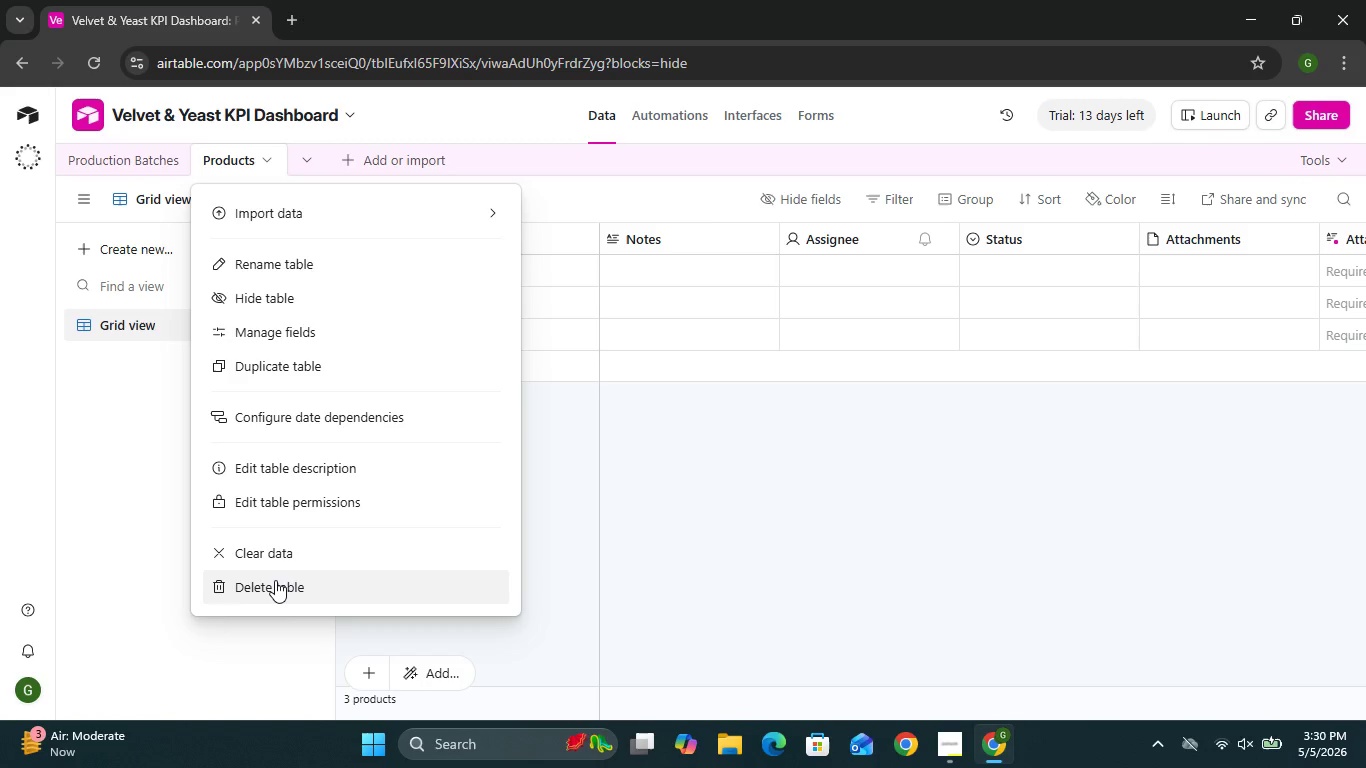 
left_click([275, 580])
 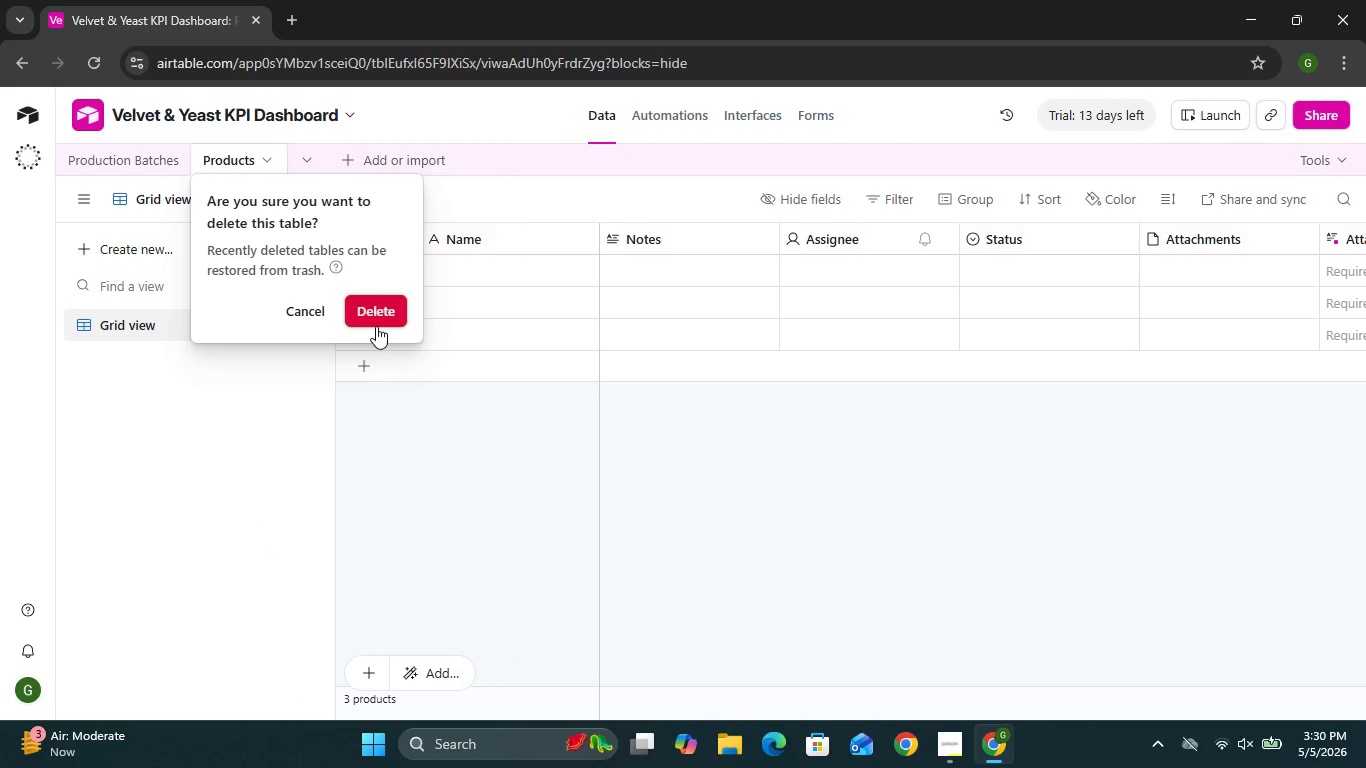 
left_click([376, 326])
 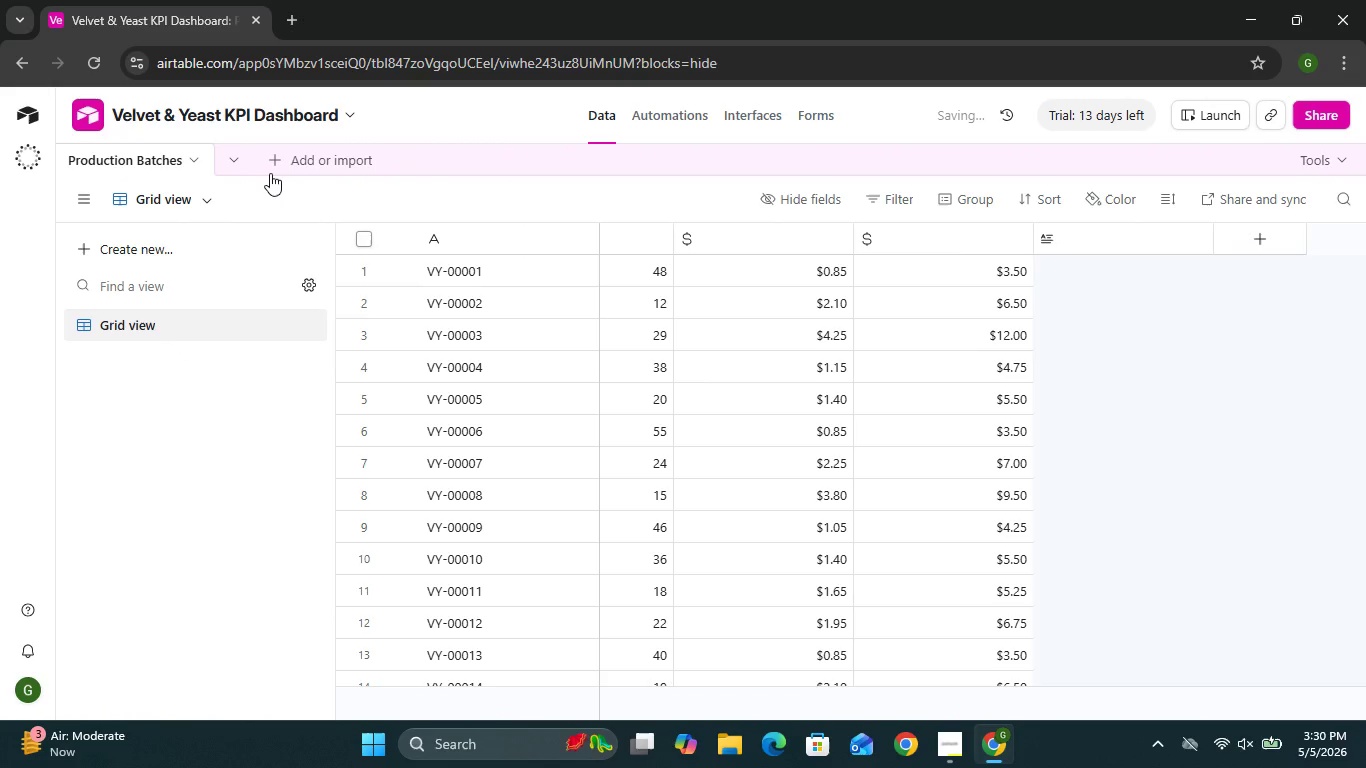 
left_click([278, 163])
 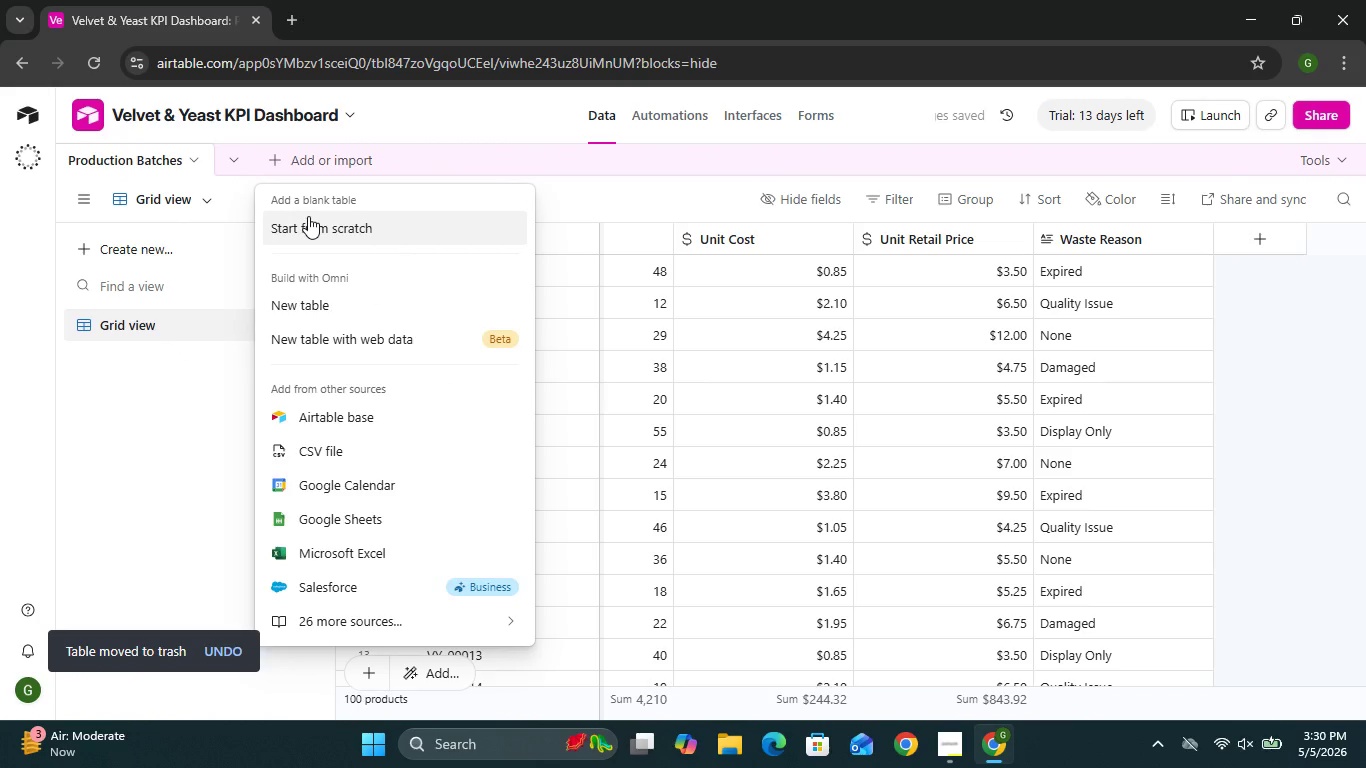 
left_click([308, 216])
 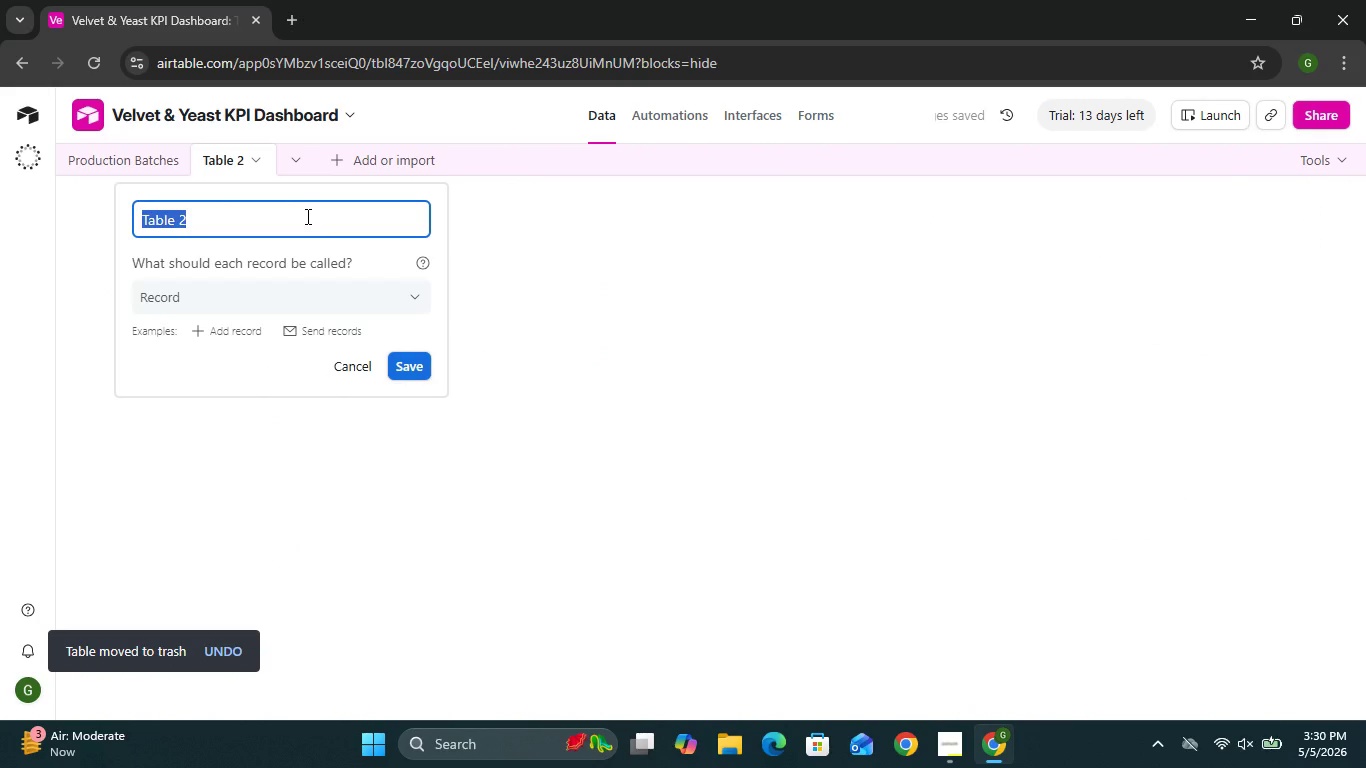 
wait(5.28)
 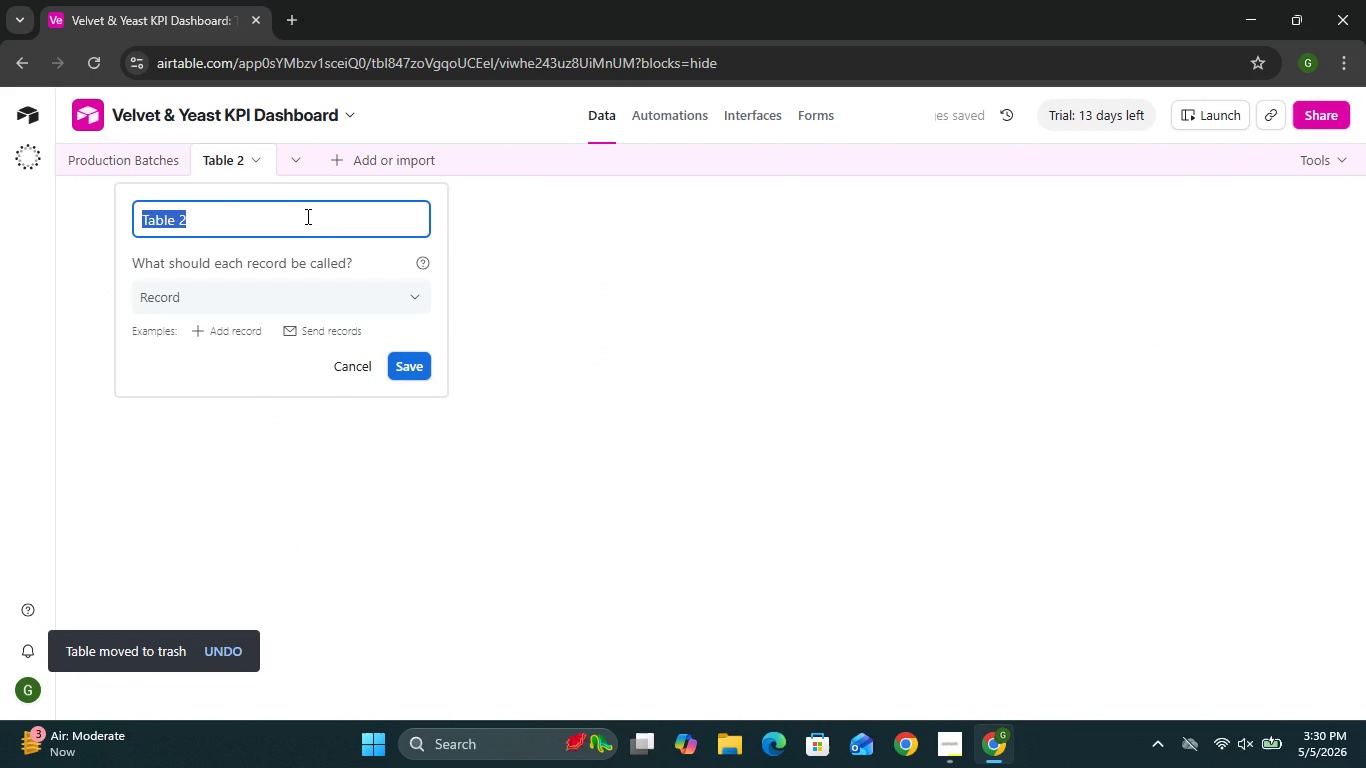 
type(Products)
 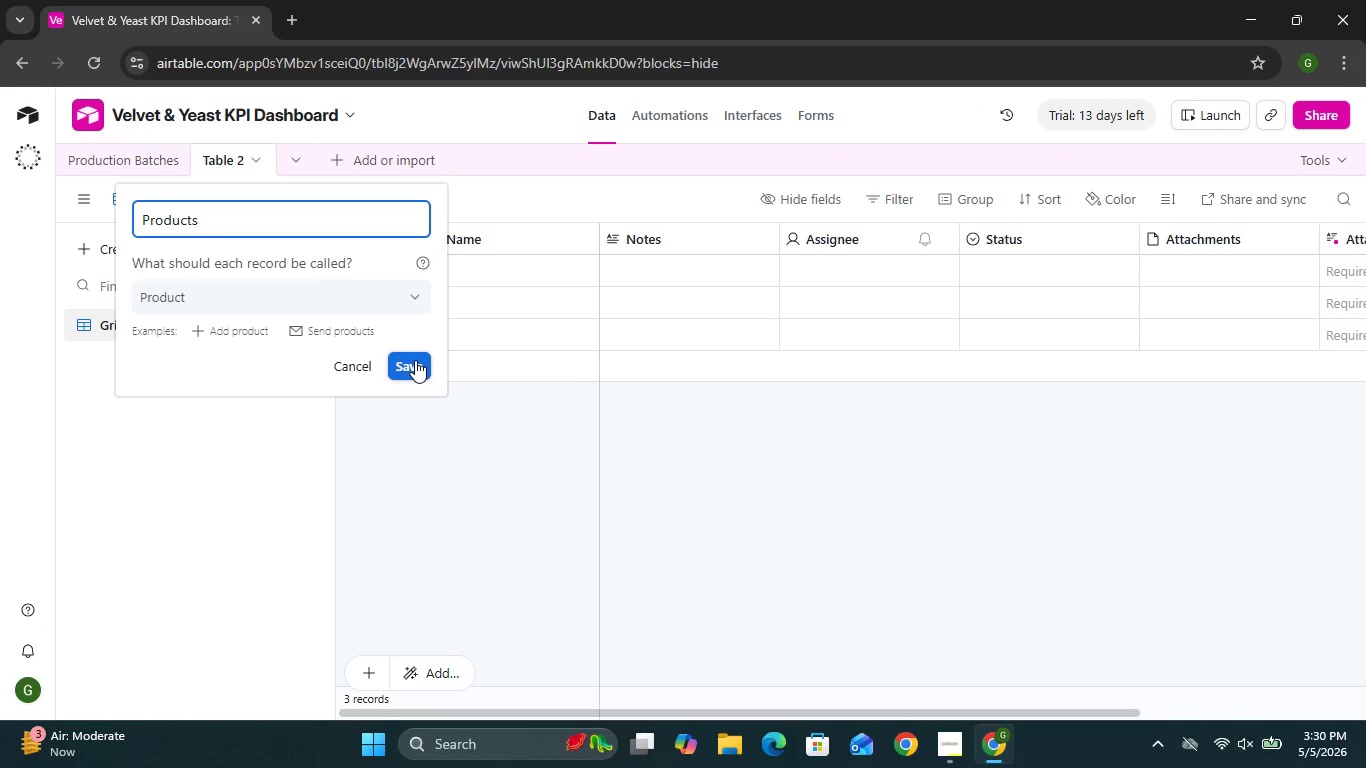 
left_click([415, 360])
 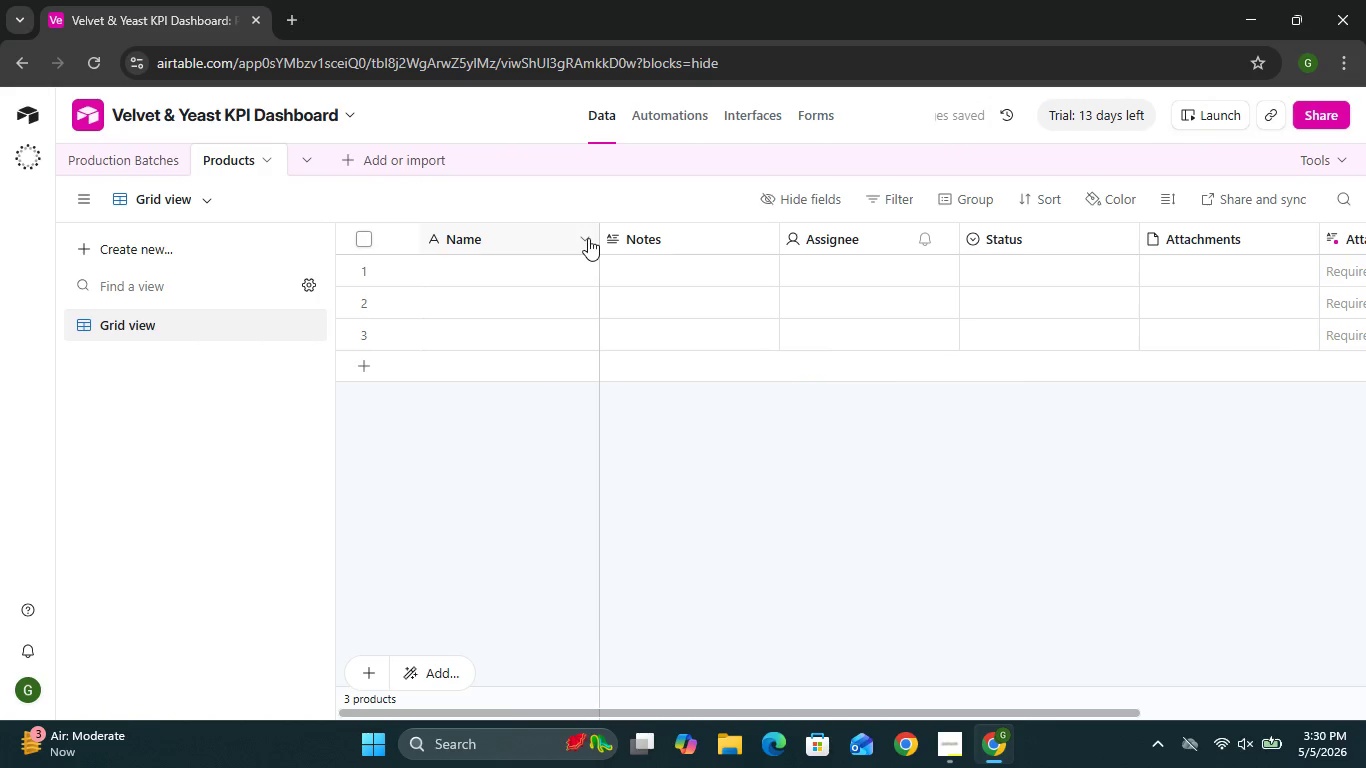 
left_click([588, 238])
 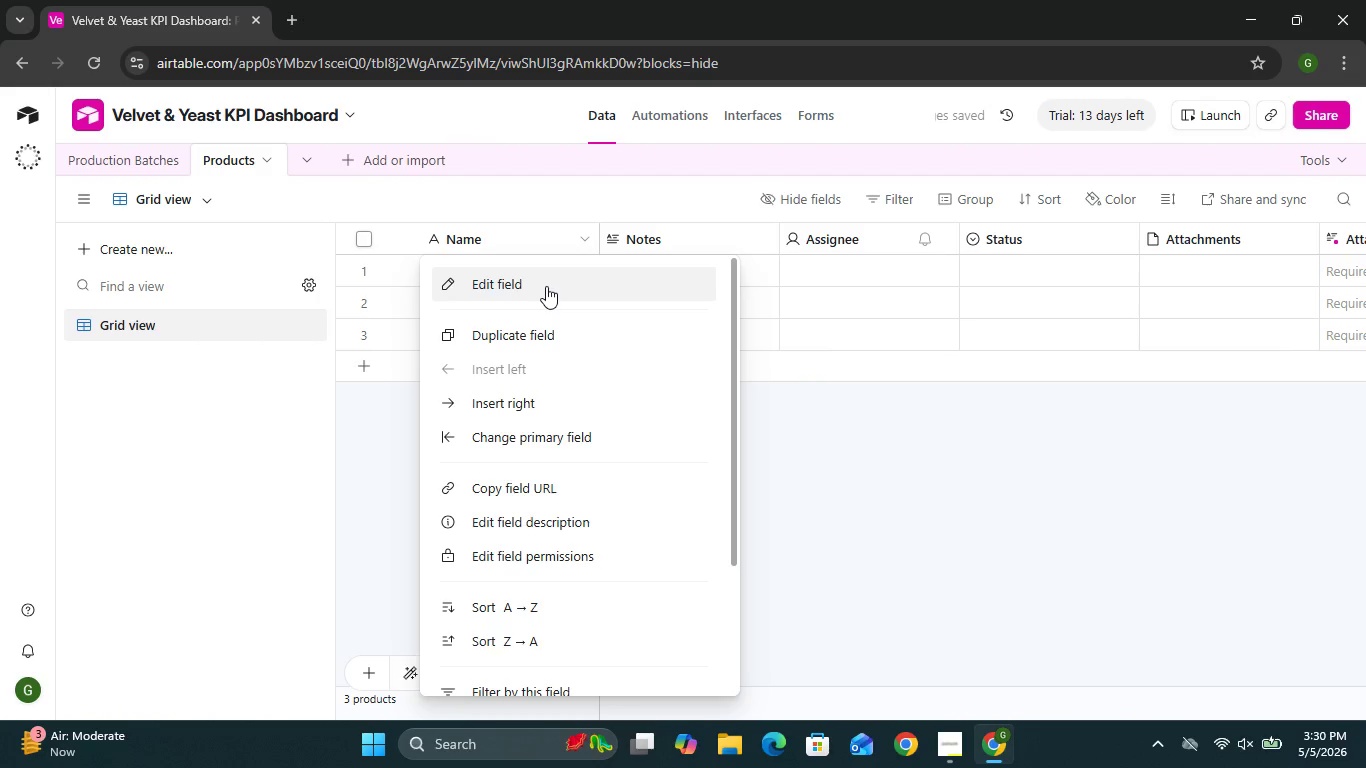 
left_click([546, 286])
 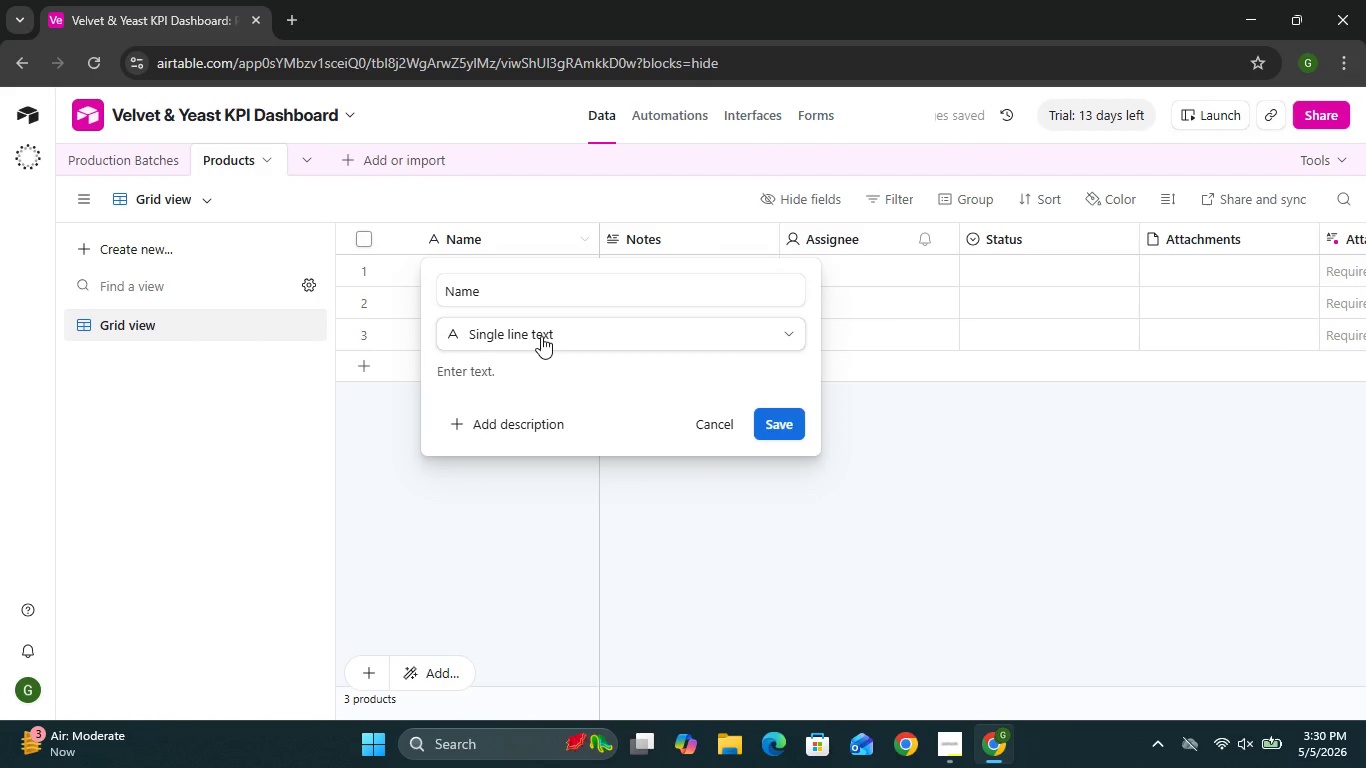 
left_click([541, 336])
 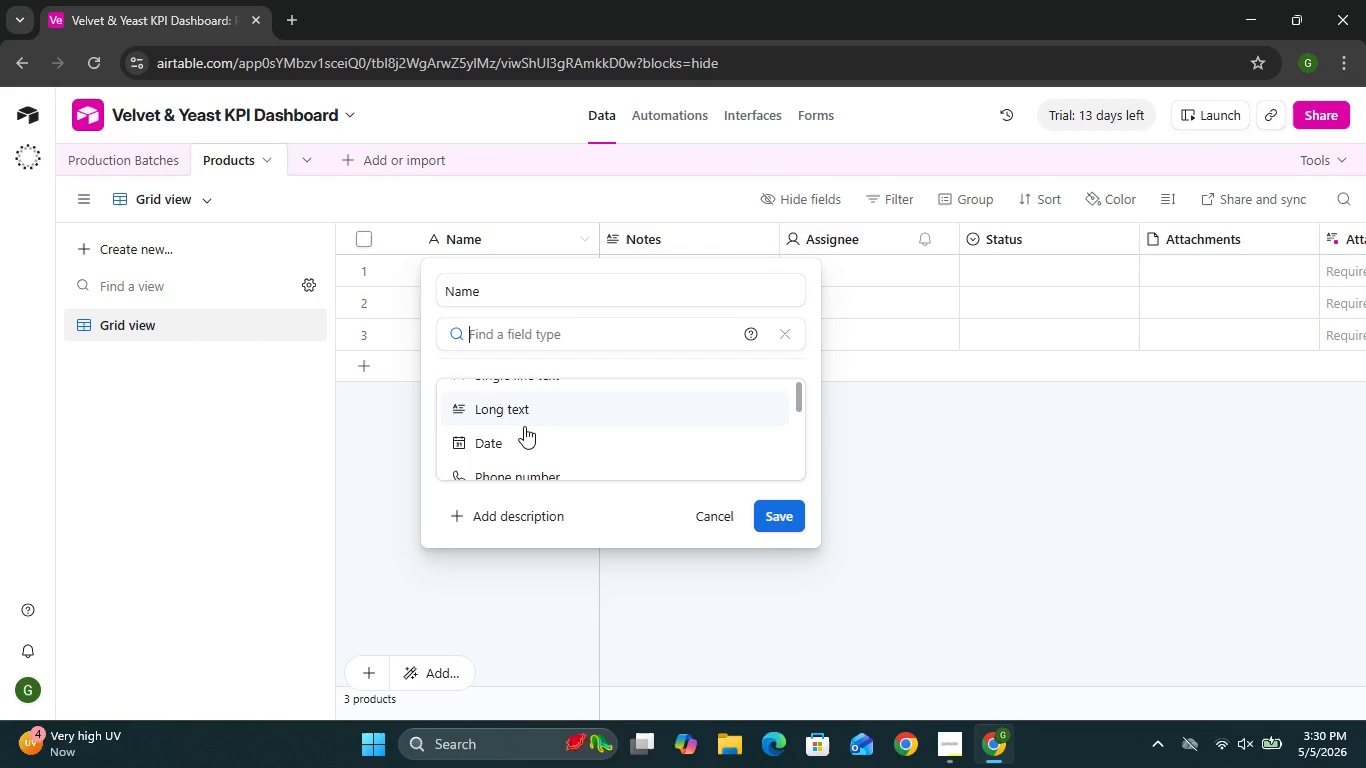 
wait(12.61)
 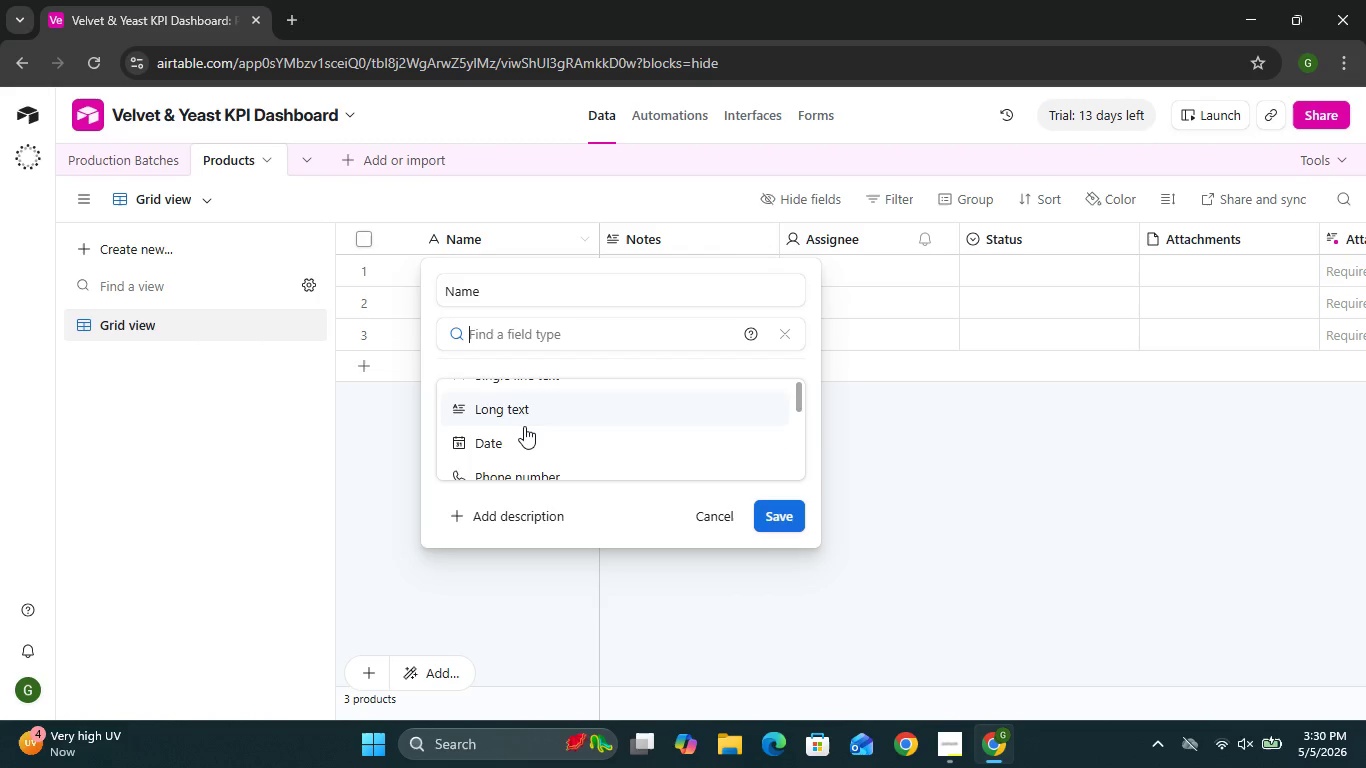 
left_click([524, 404])
 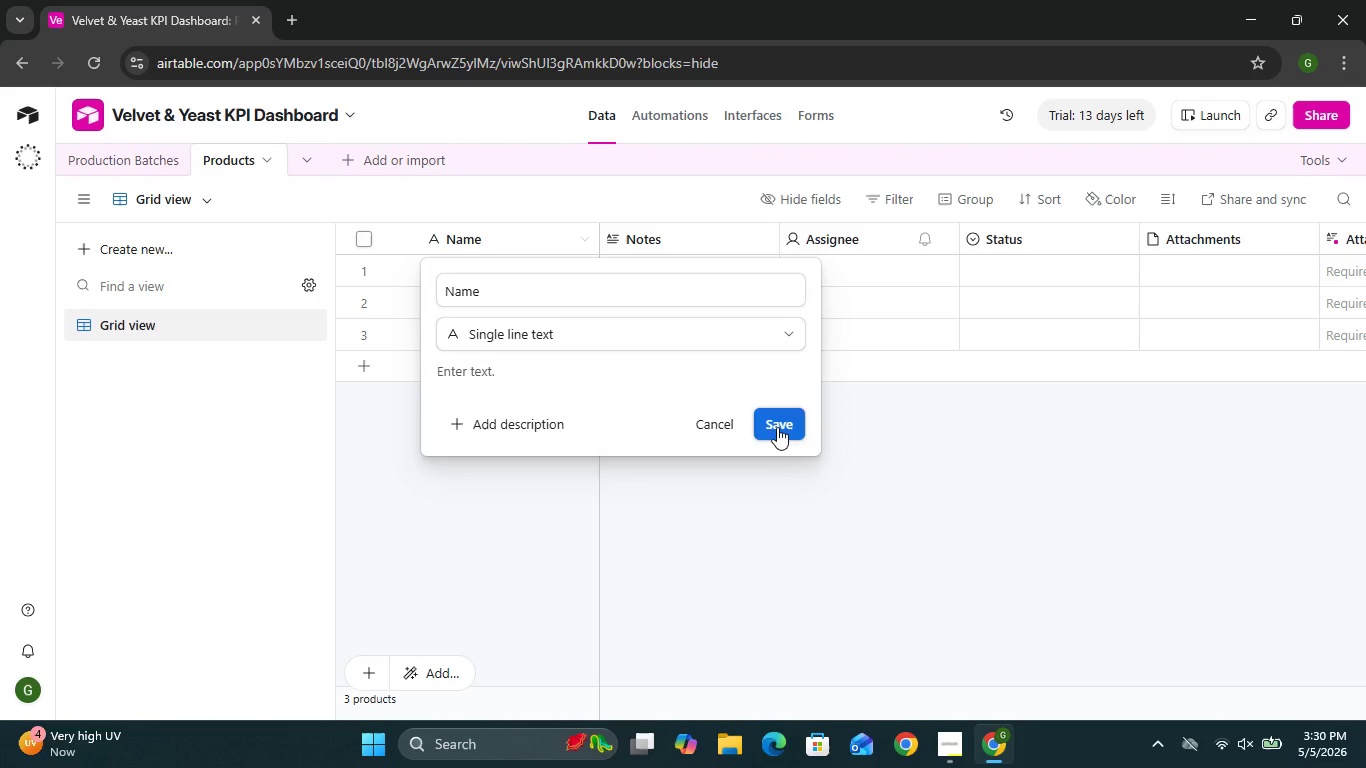 
left_click([777, 427])
 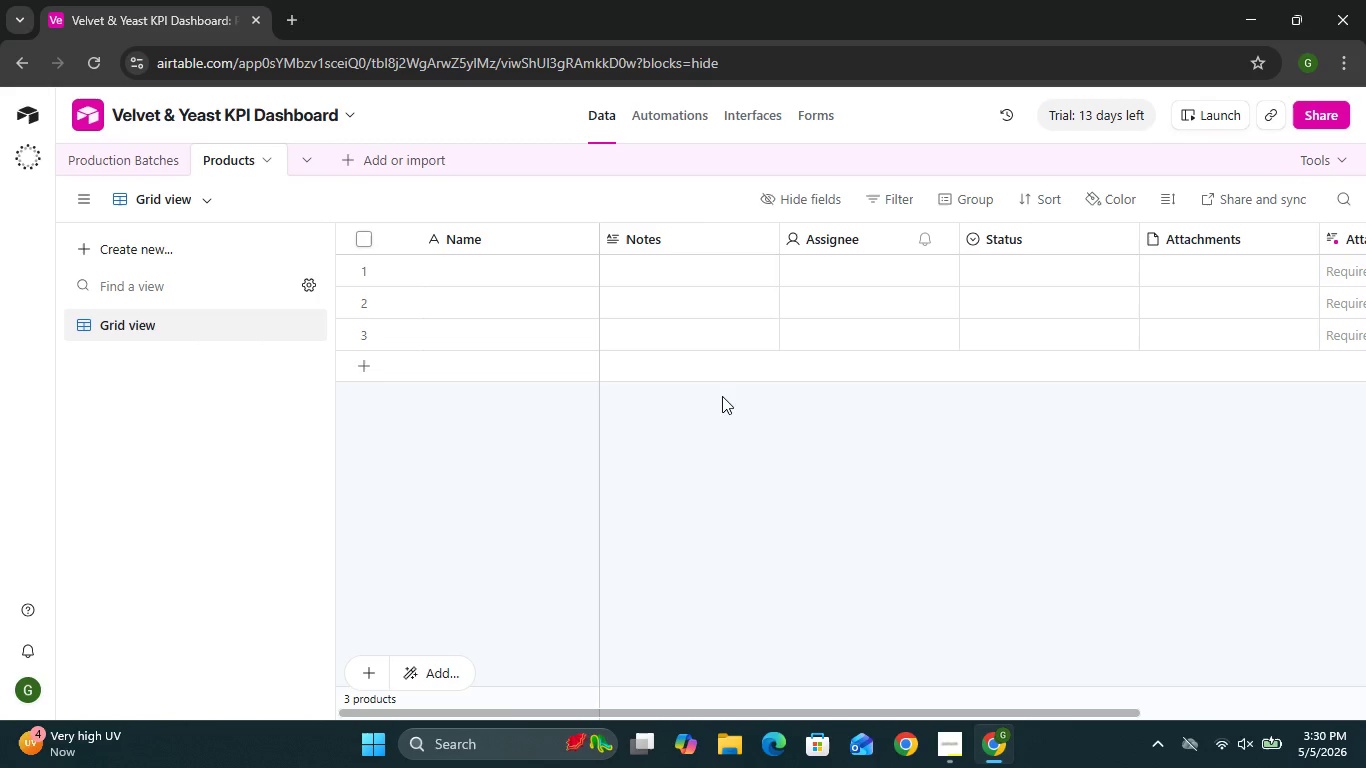 
wait(6.67)
 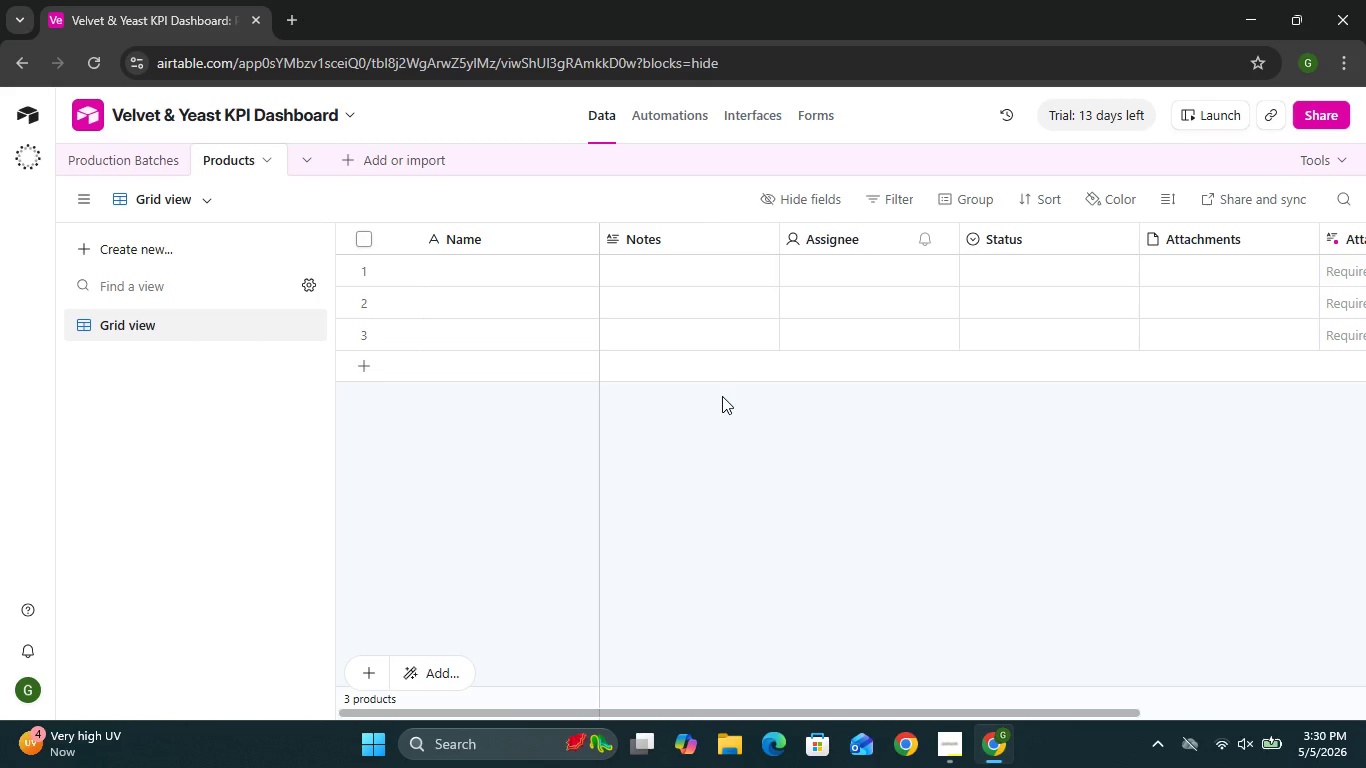 
left_click([141, 170])
 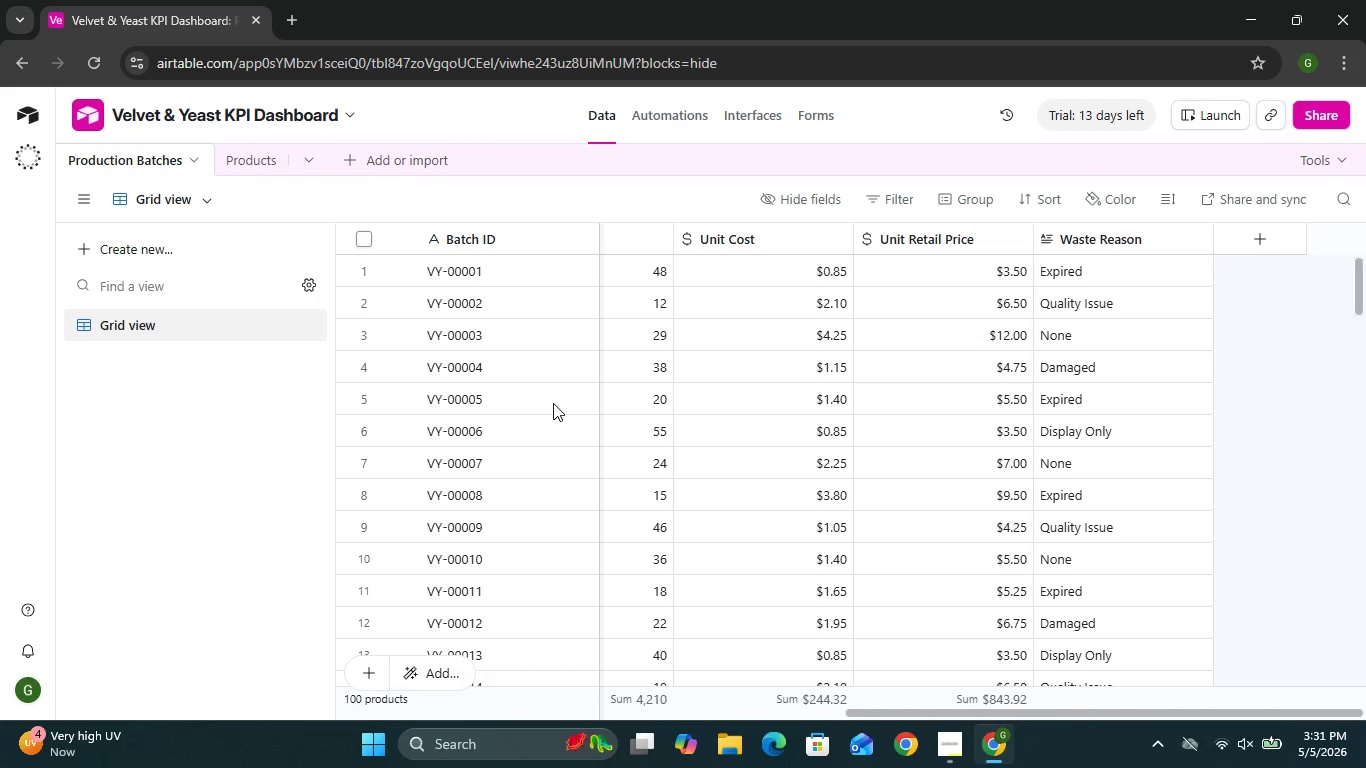 
wait(10.06)
 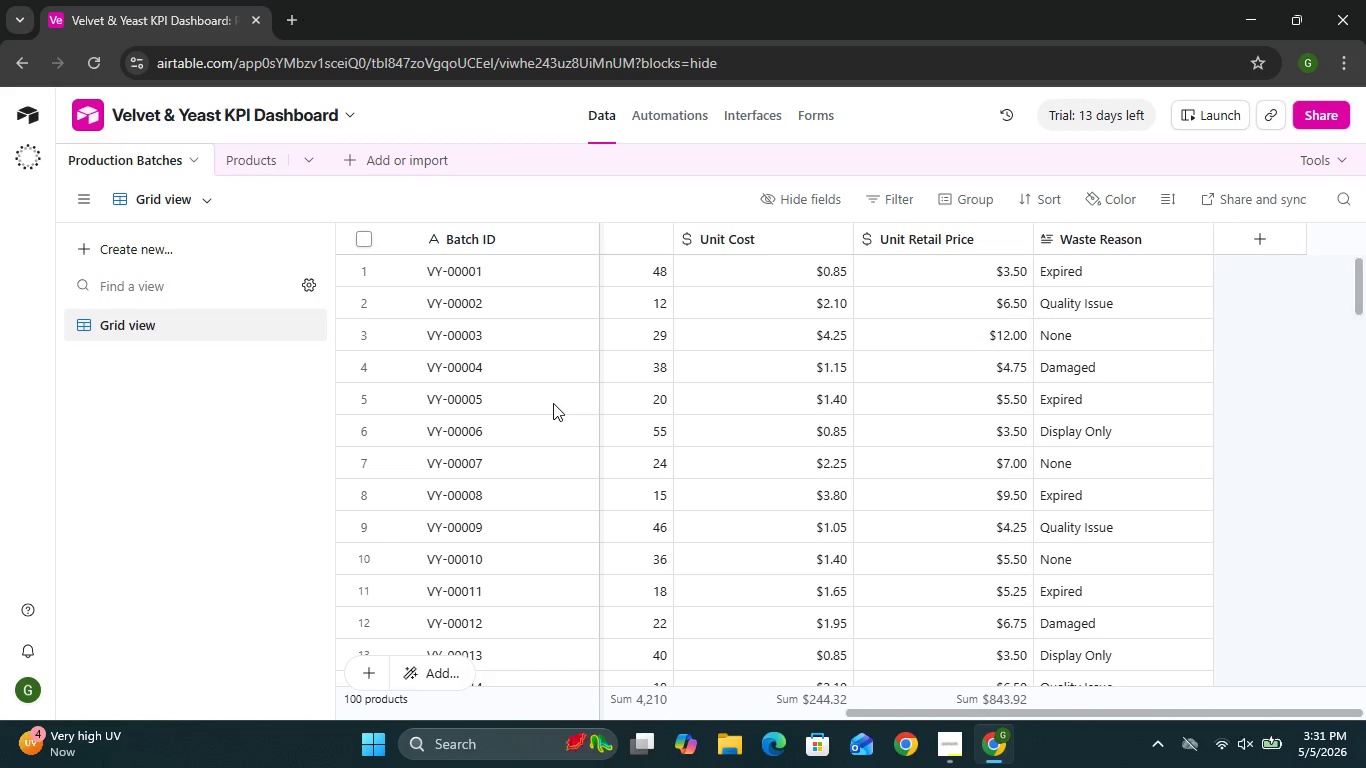 
left_click([248, 169])
 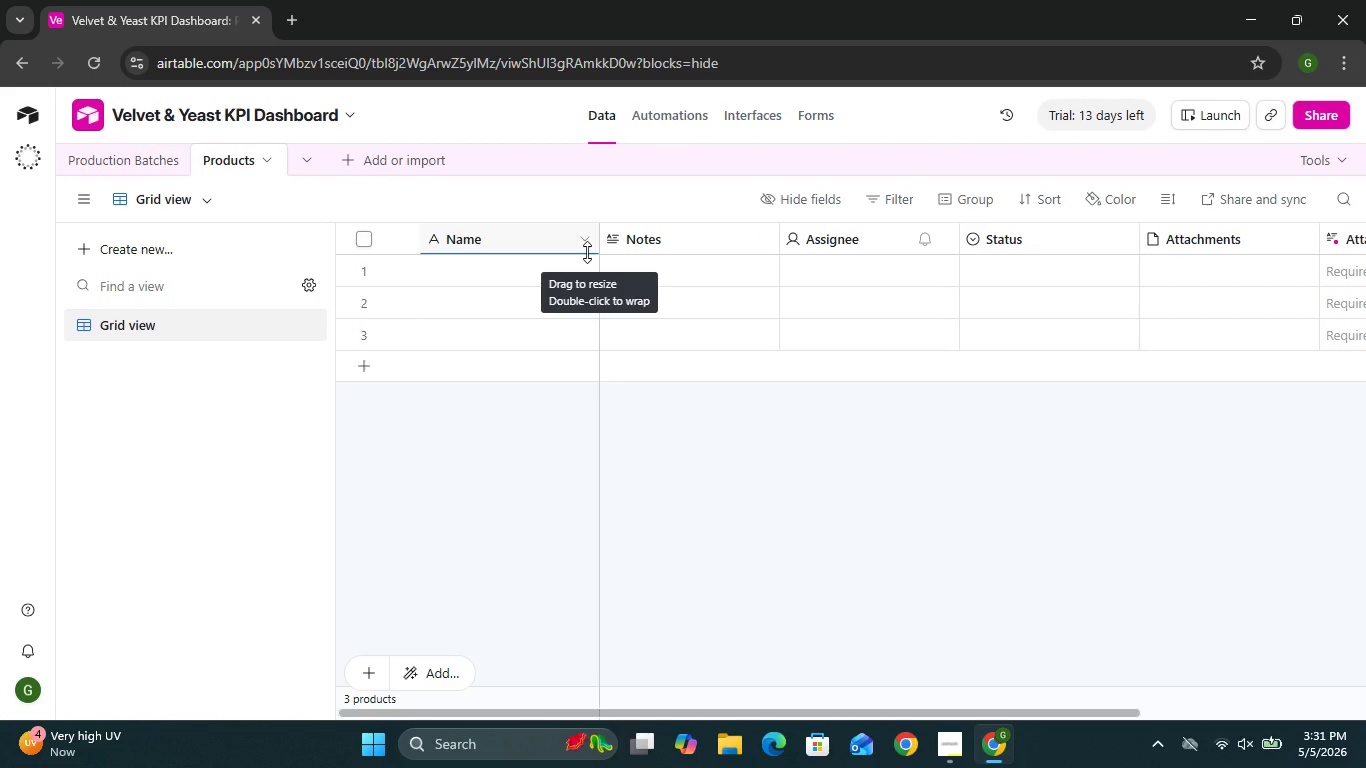 
left_click([588, 240])
 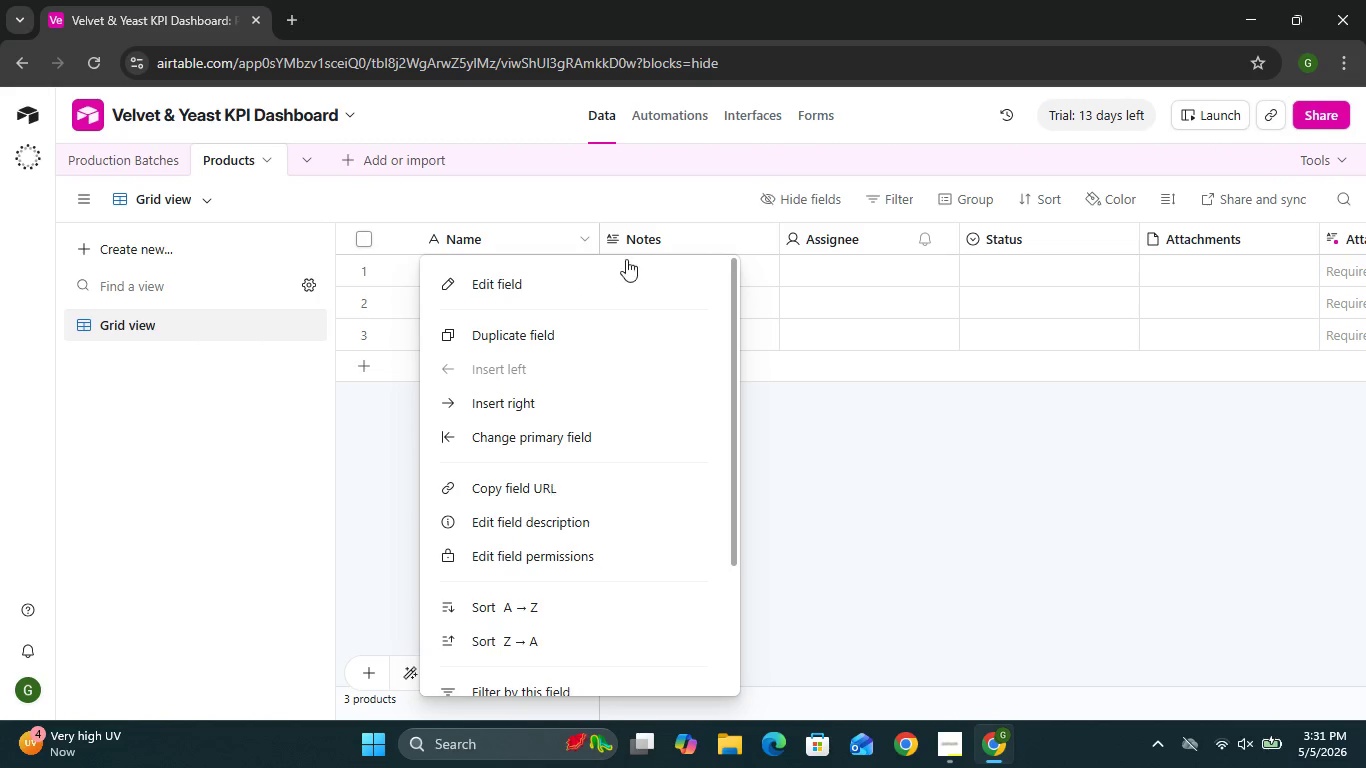 
wait(6.01)
 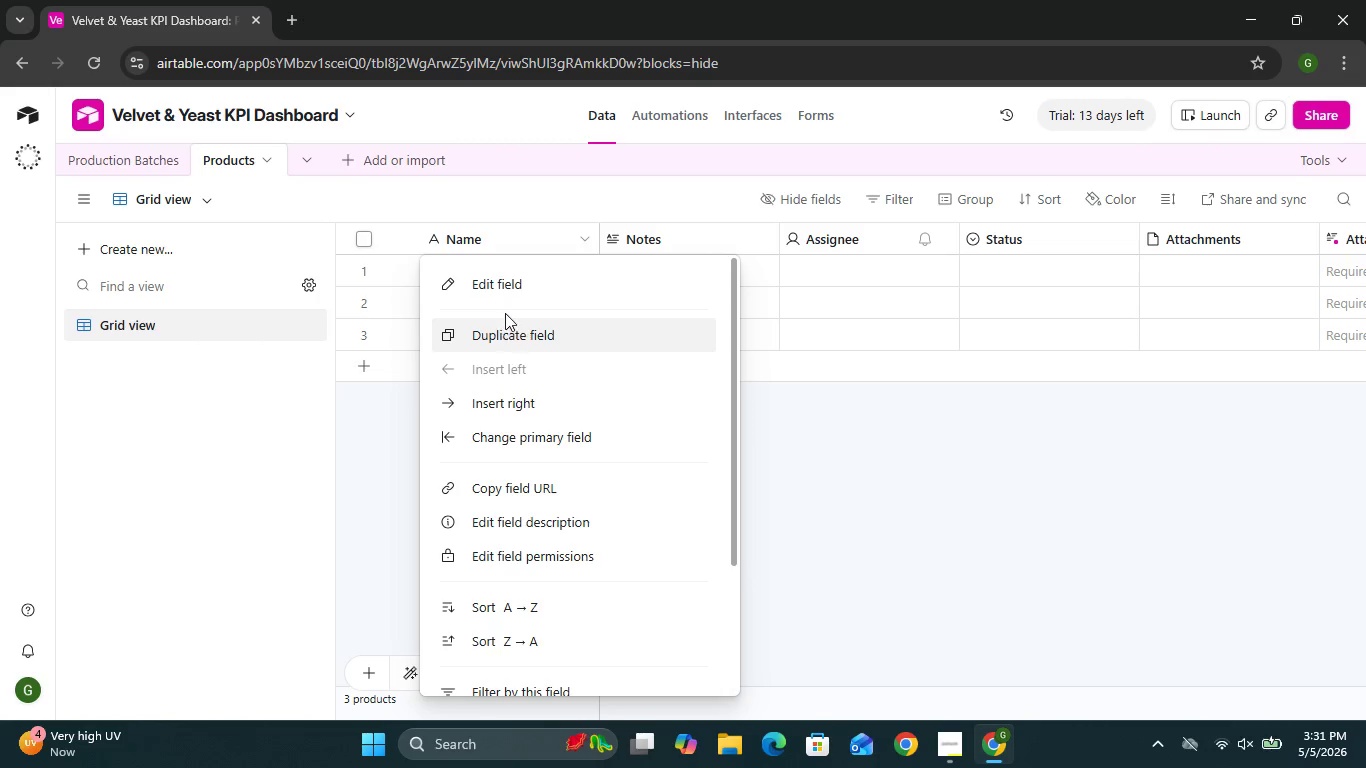 
left_click([764, 203])
 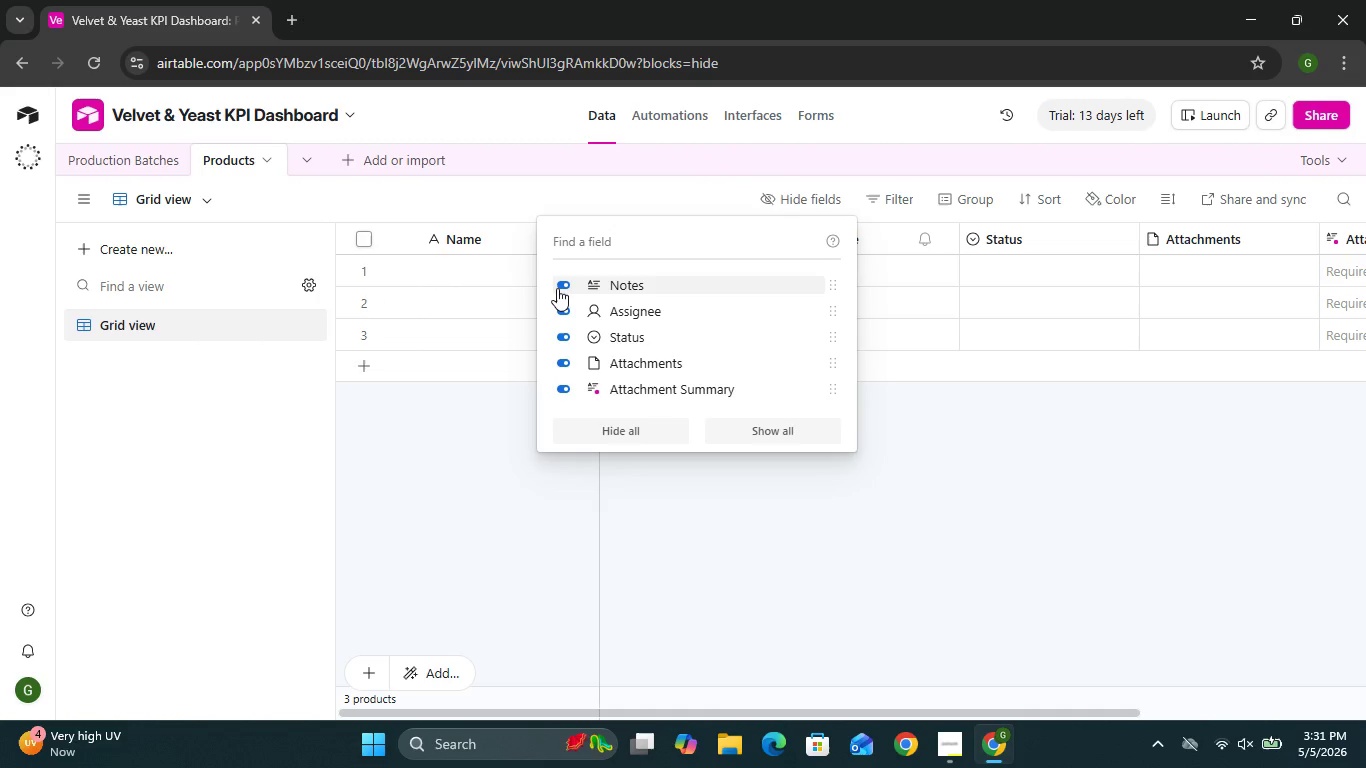 
wait(6.33)
 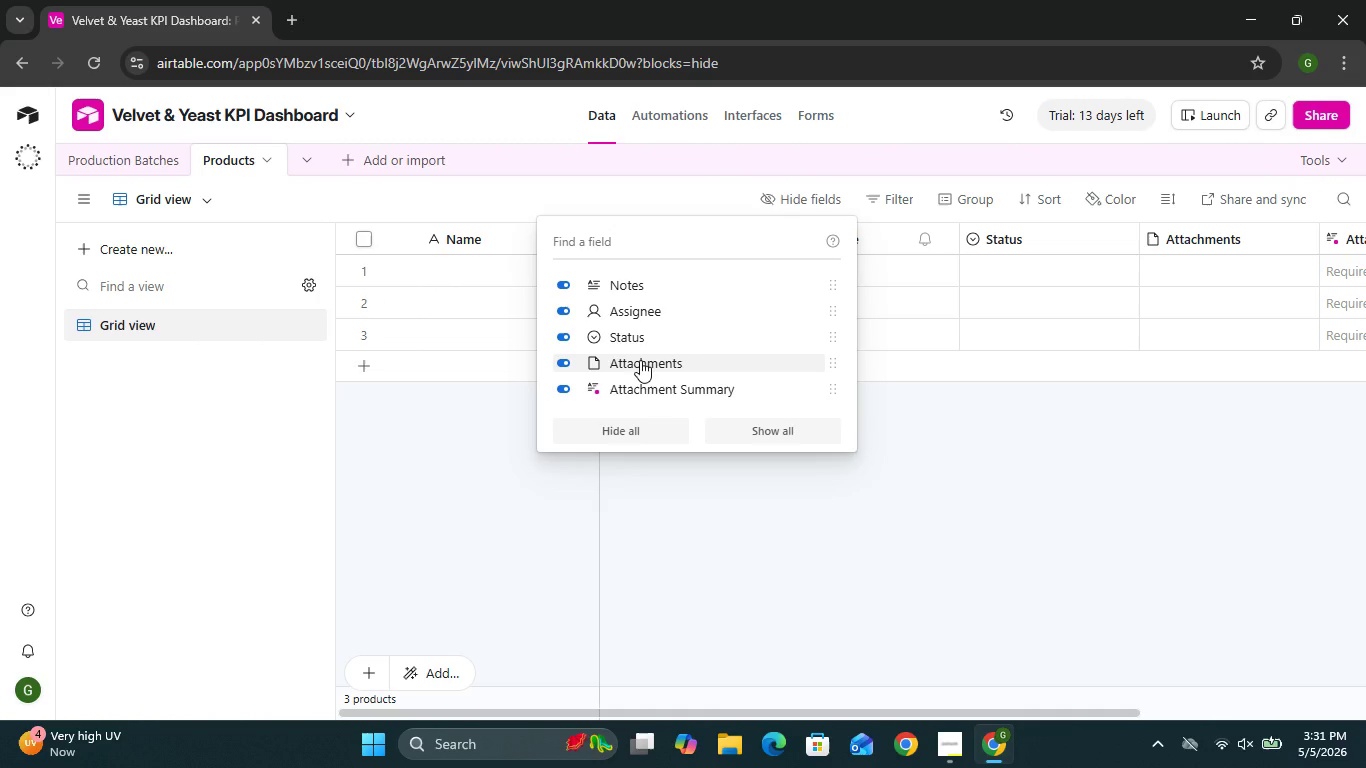 
left_click([663, 425])
 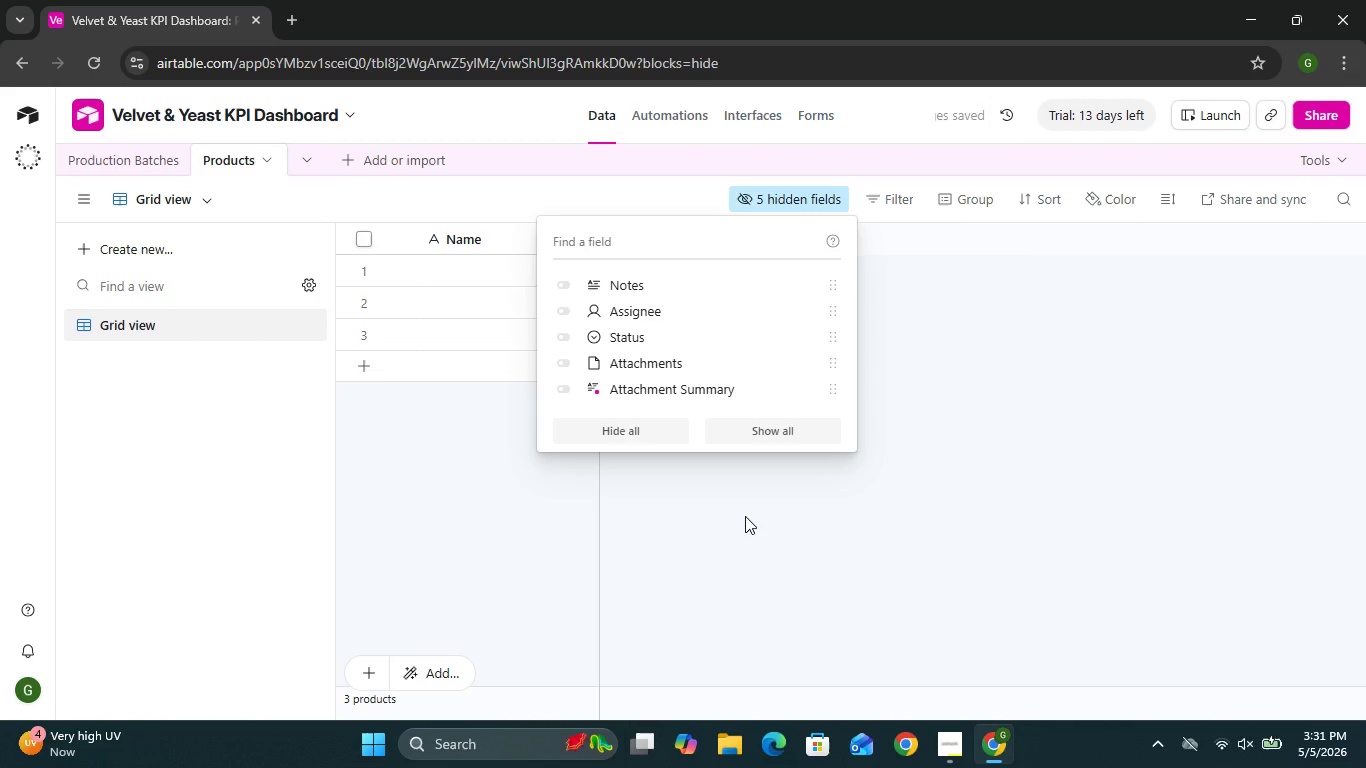 
left_click([745, 516])
 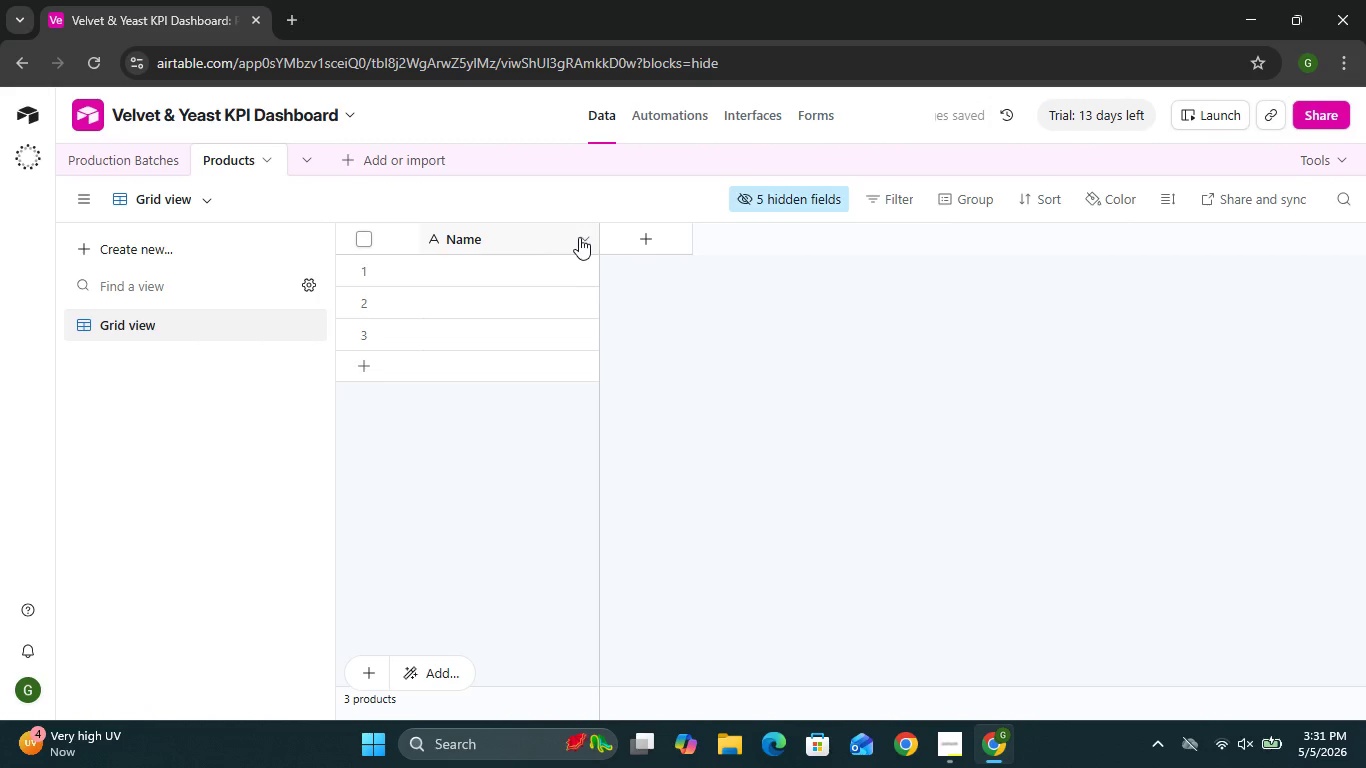 
left_click([579, 237])
 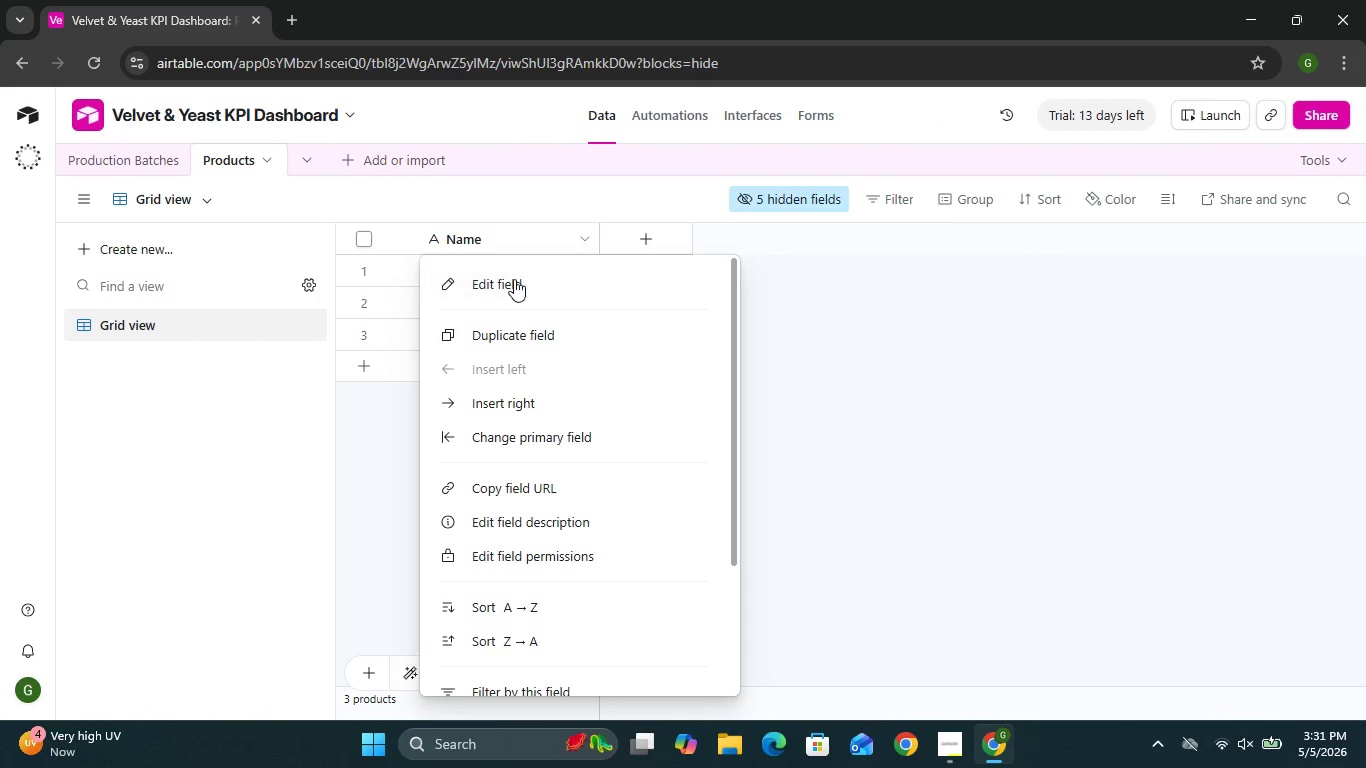 
left_click([514, 279])
 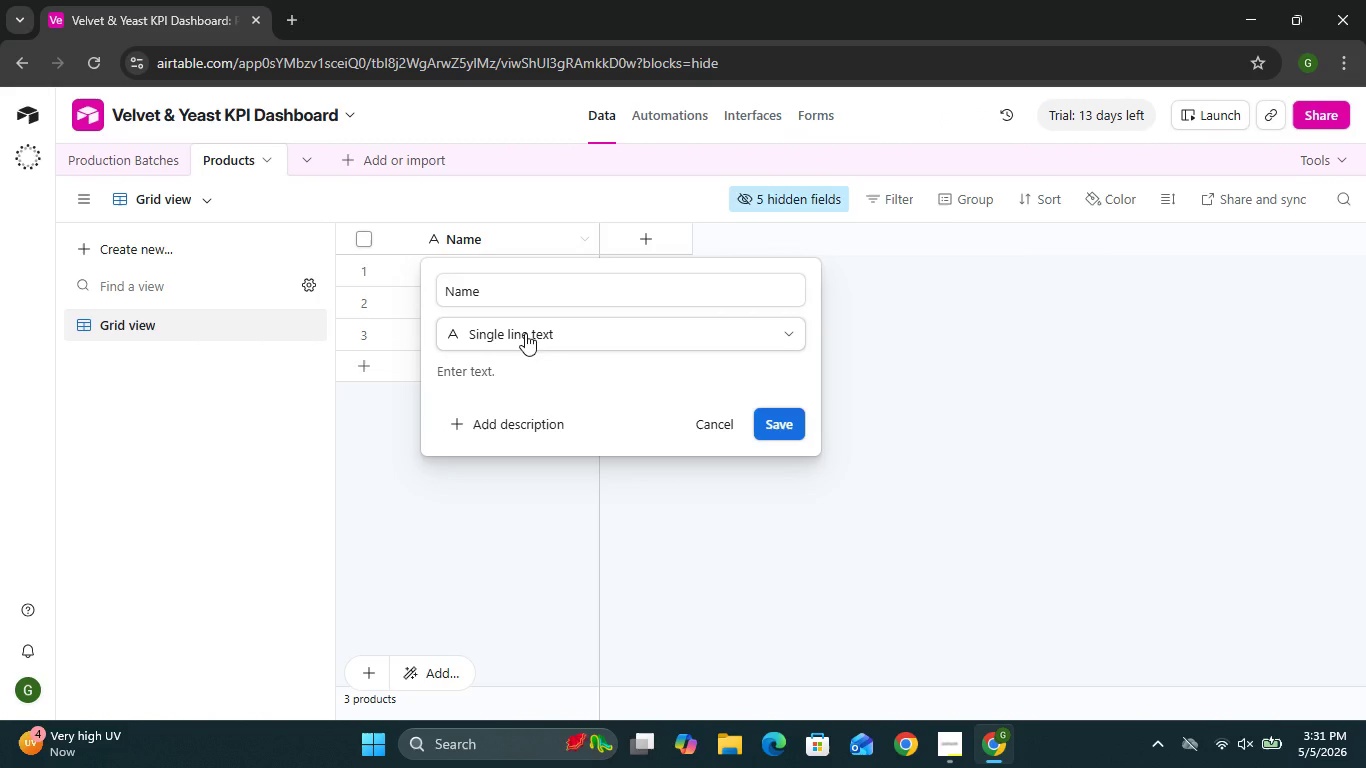 
left_click([525, 333])
 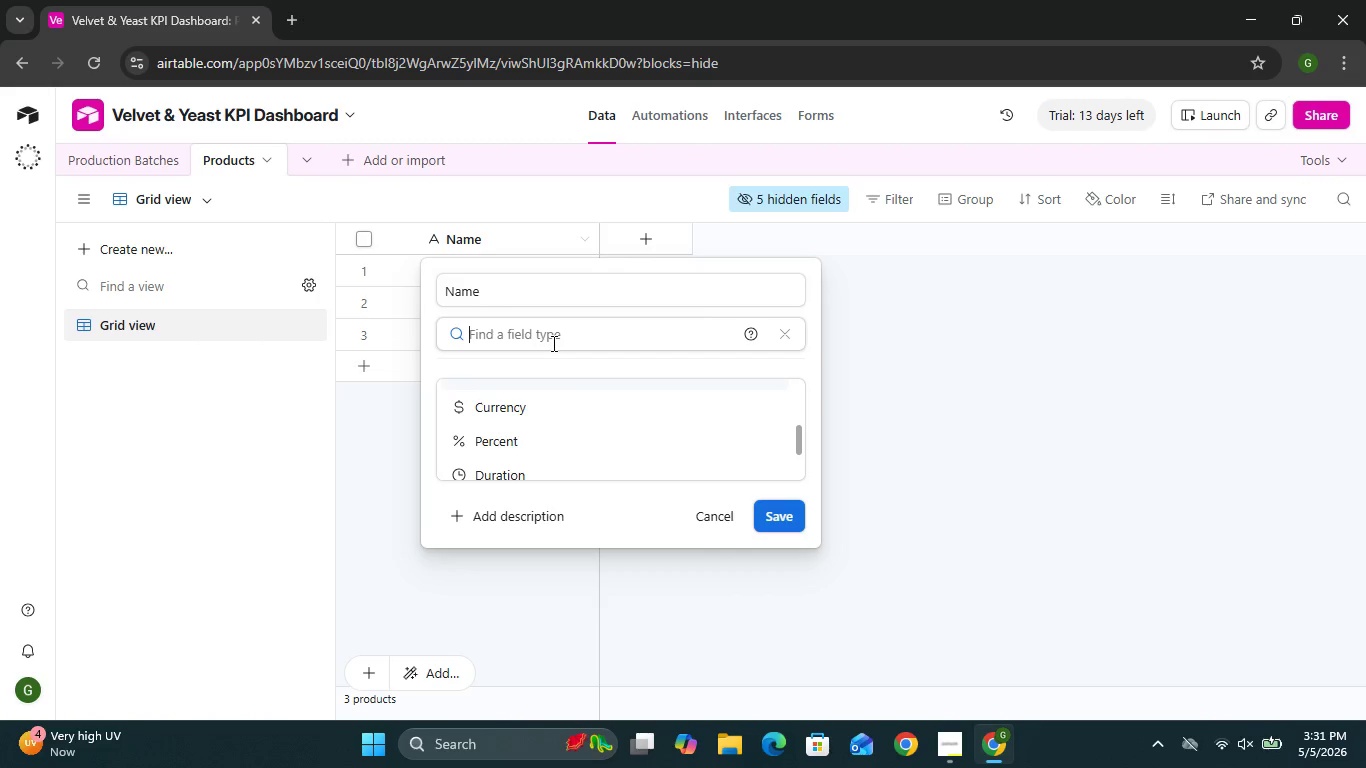 
left_click([552, 343])
 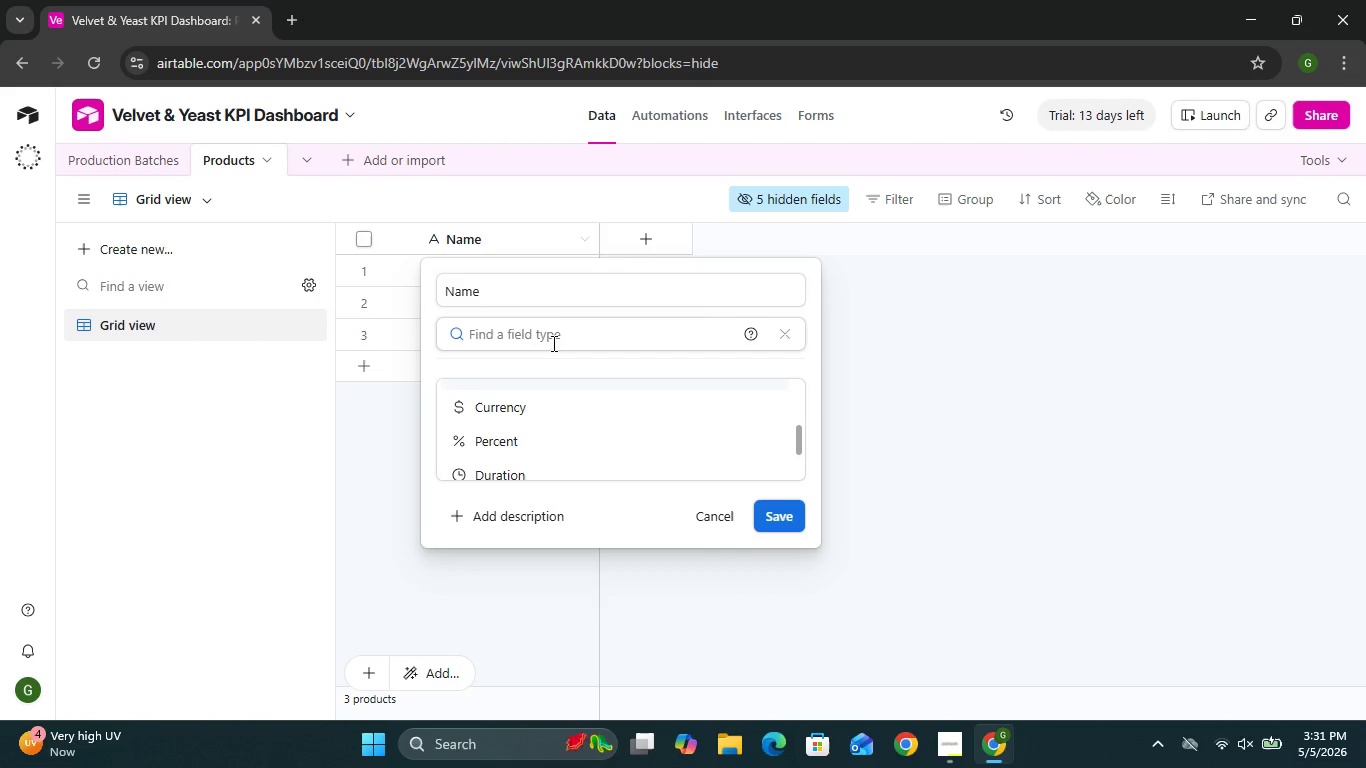 
type(Sih)
key(Backspace)
type(ngk)
key(Backspace)
type(le Sel)
 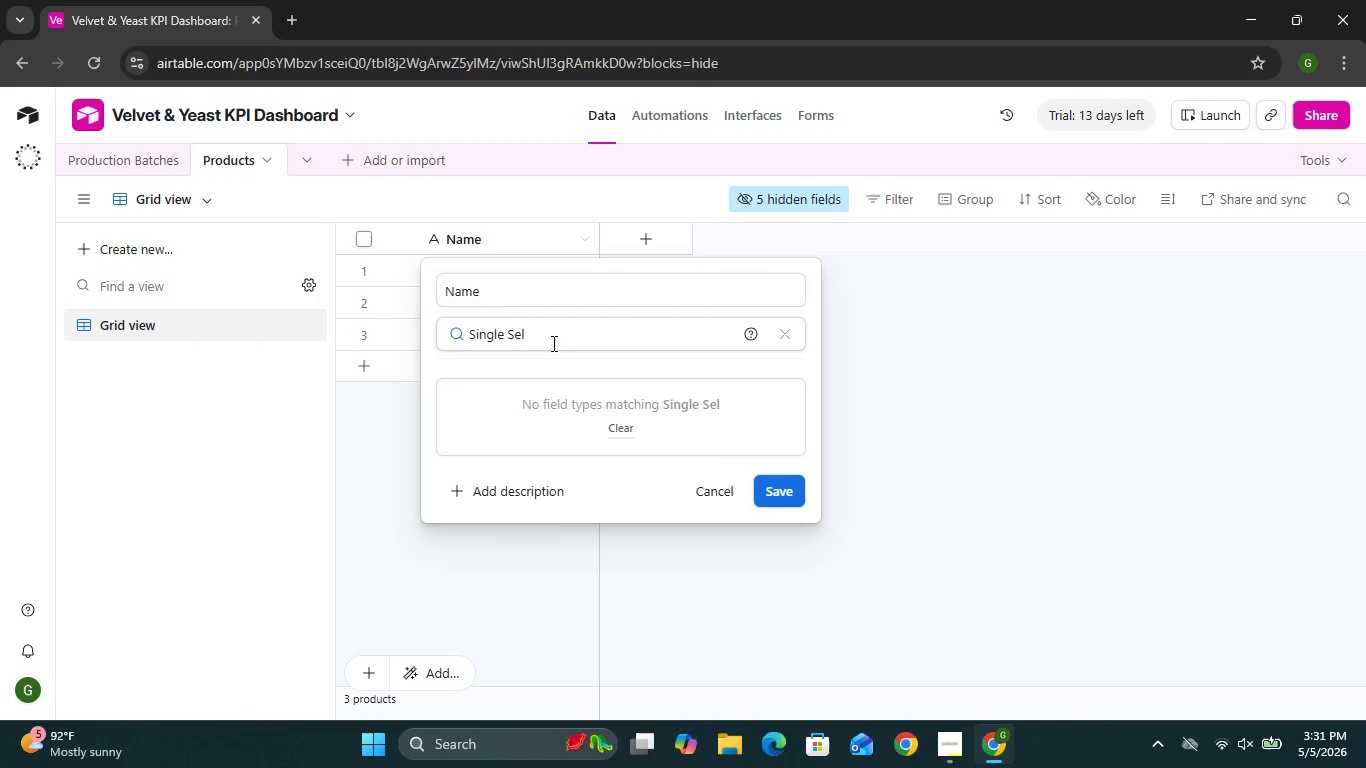 
key(Backspace)
type(lect)
 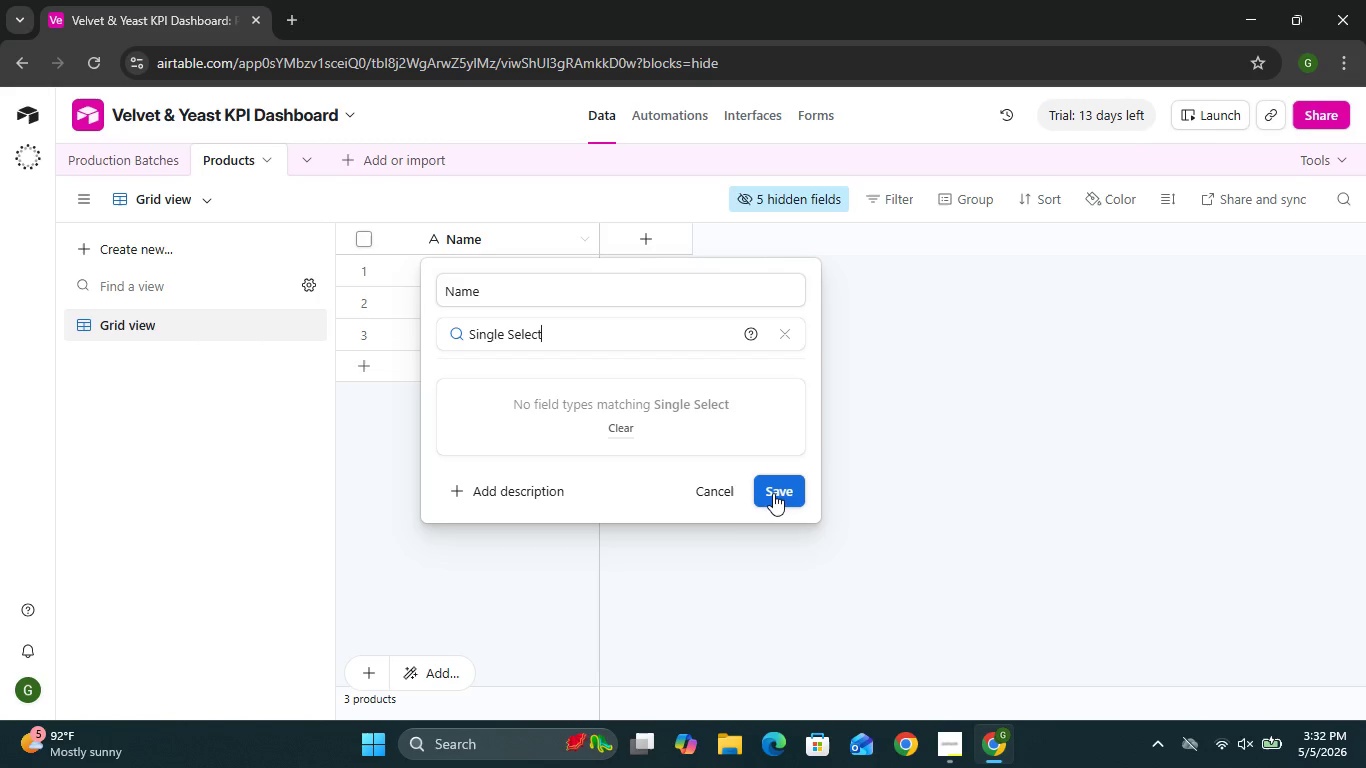 
left_click([773, 493])
 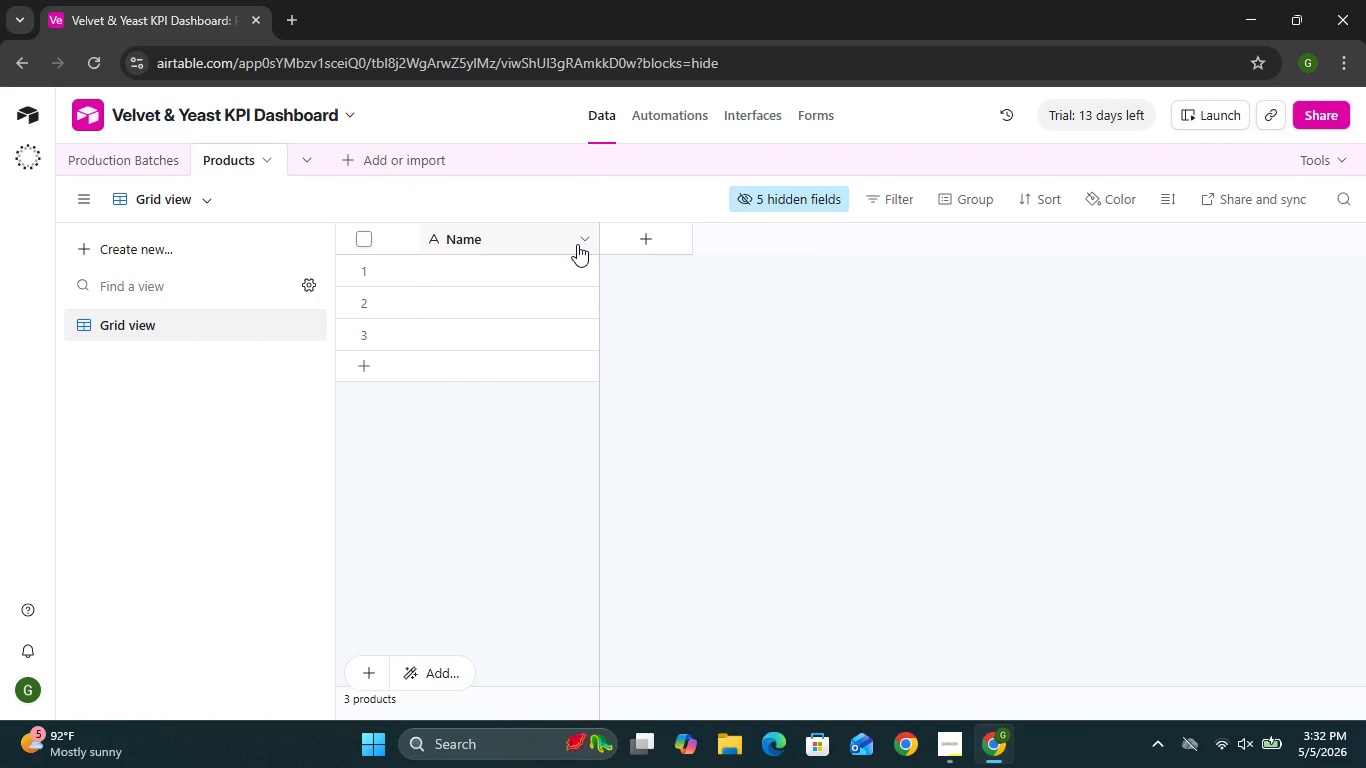 
left_click([577, 244])
 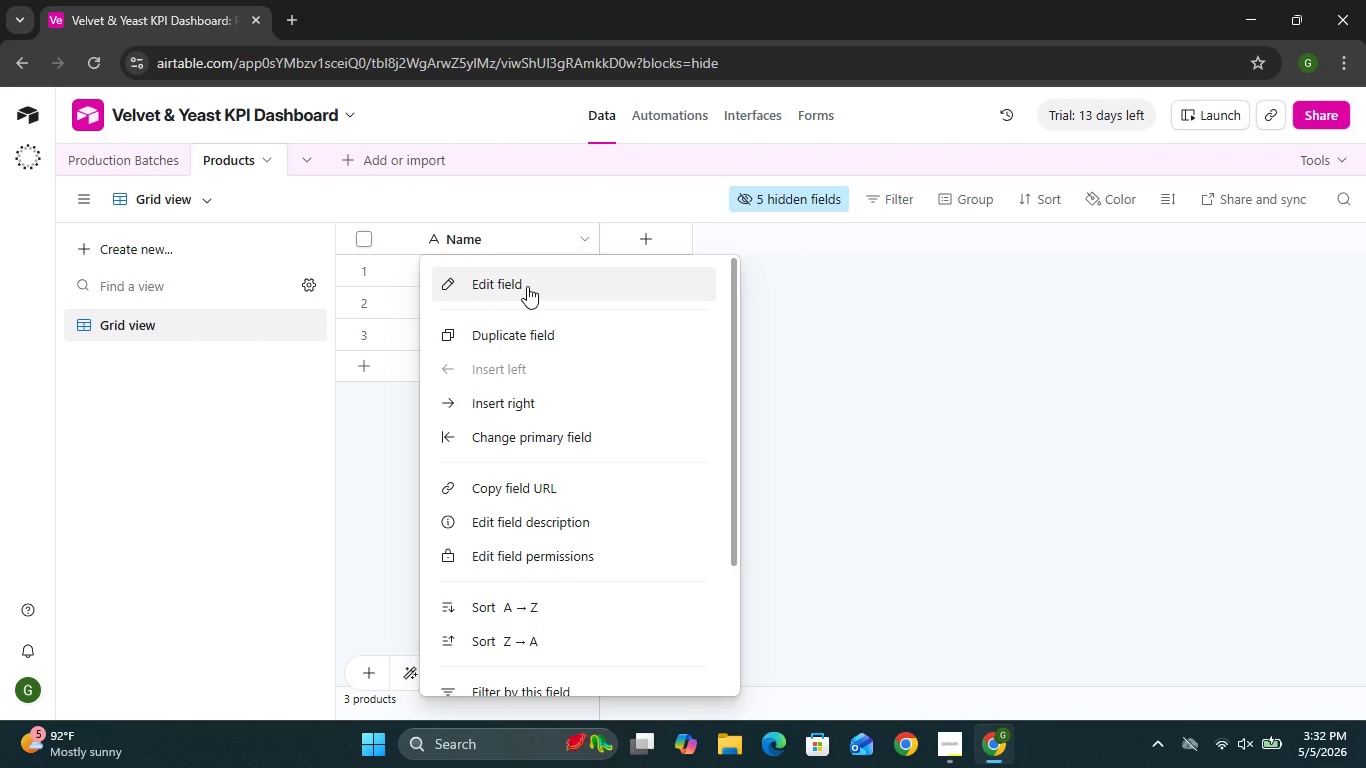 
left_click([527, 286])
 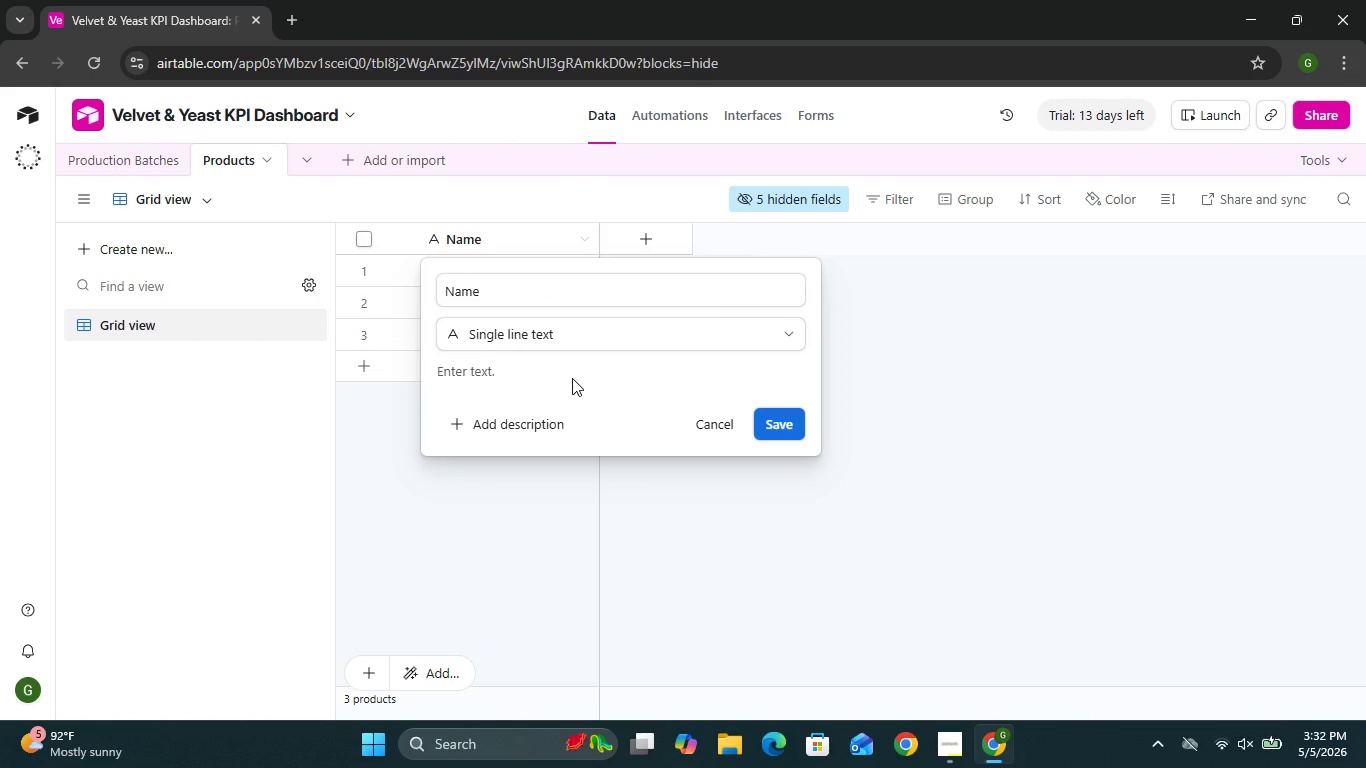 
left_click([572, 378])
 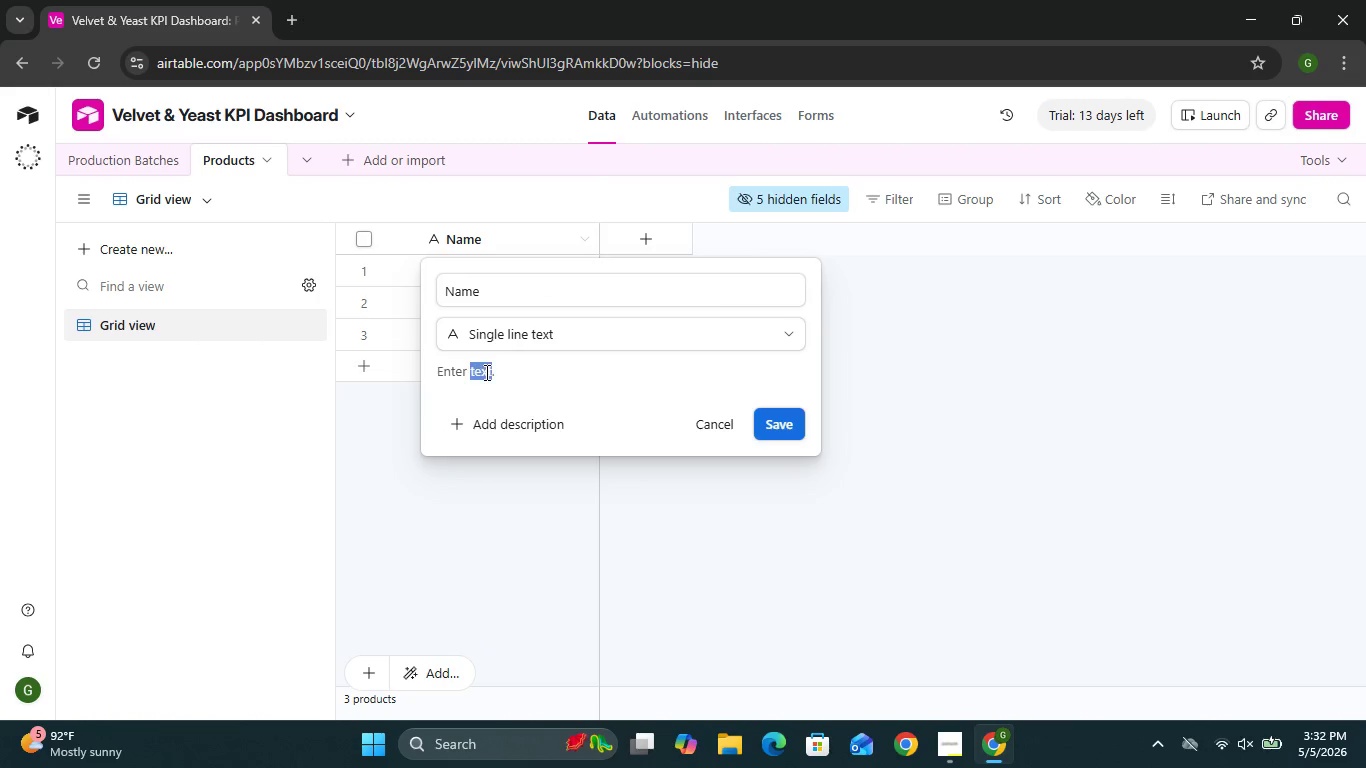 
double_click([485, 372])
 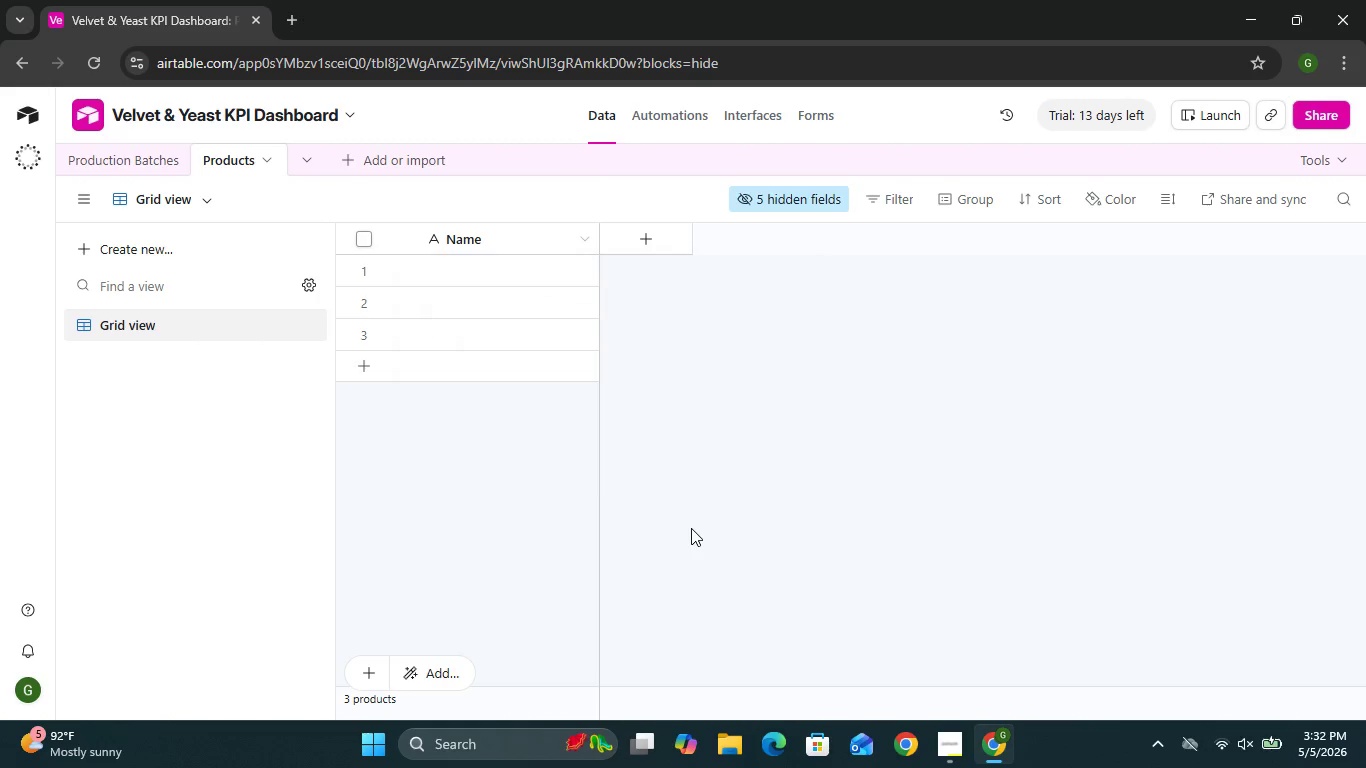 
left_click([691, 528])
 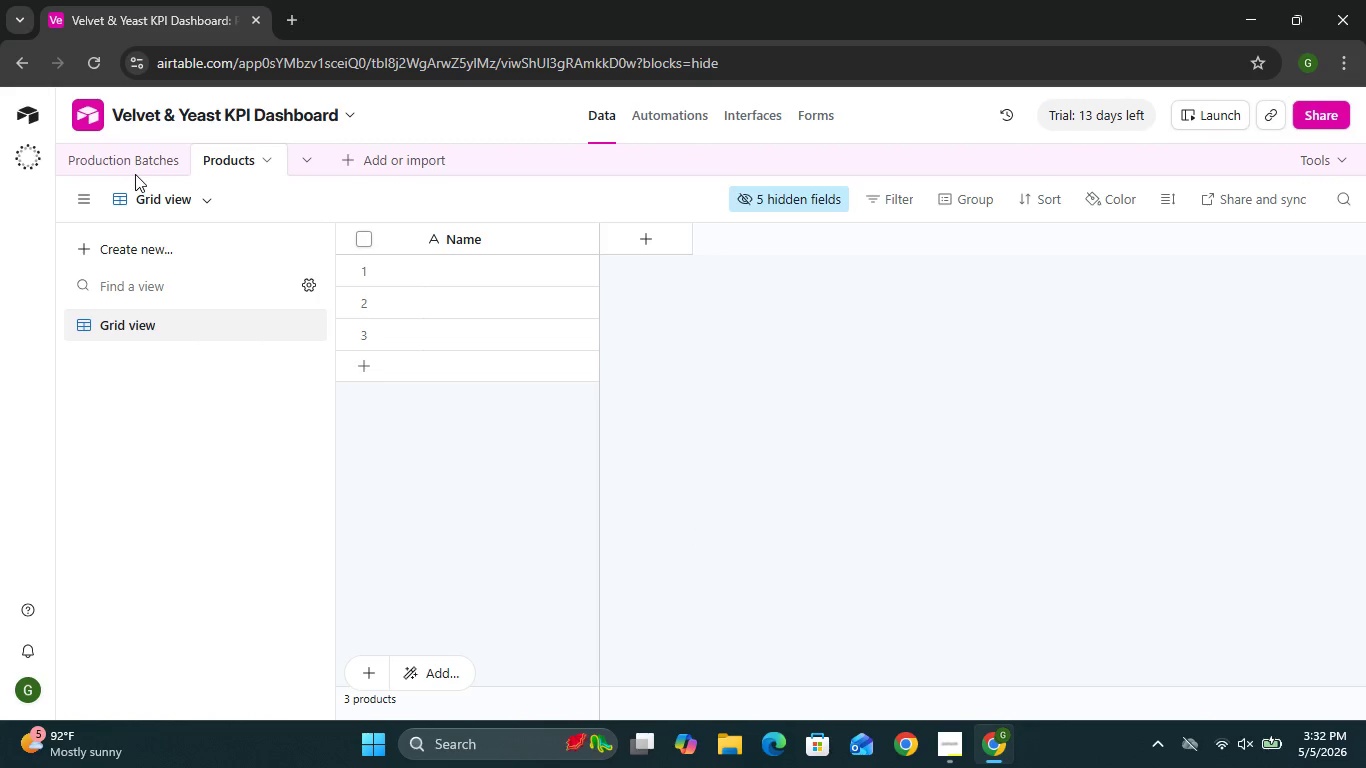 
left_click([129, 162])
 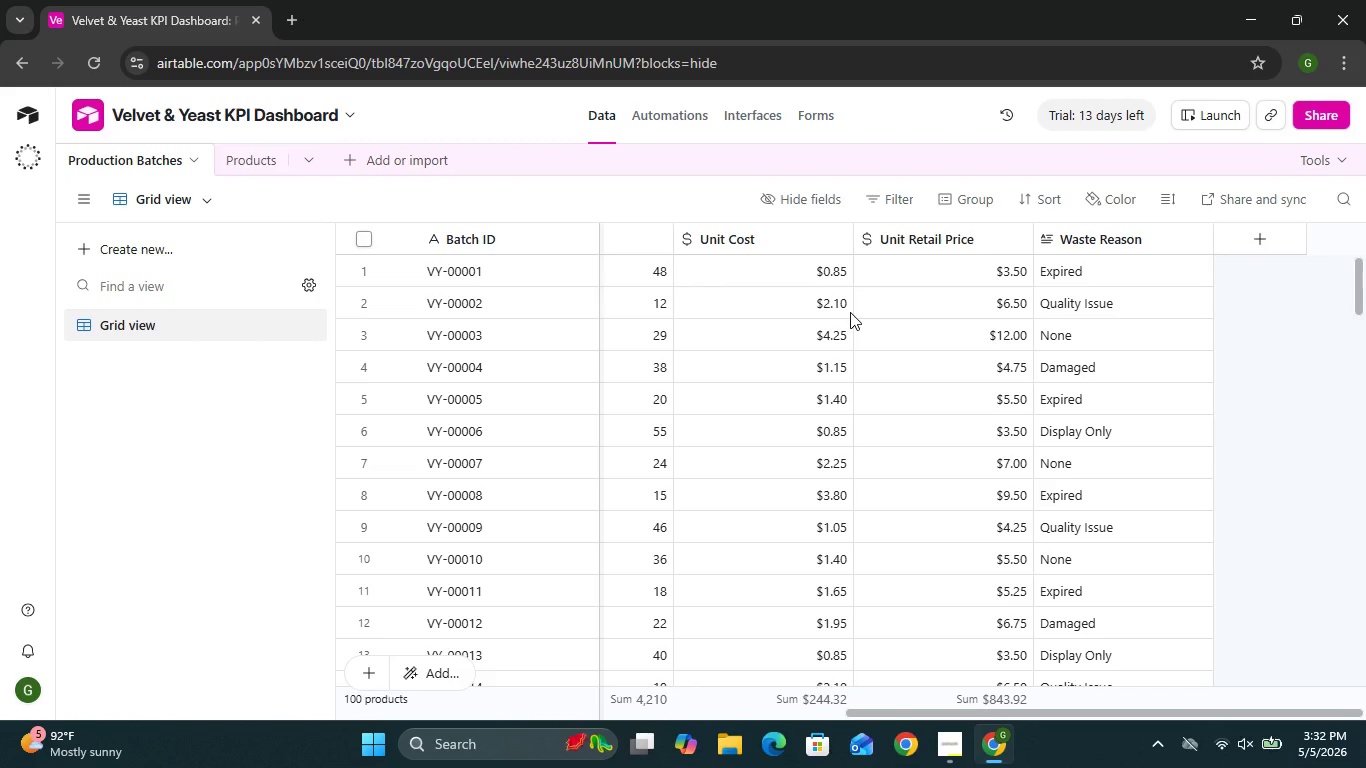 
wait(5.94)
 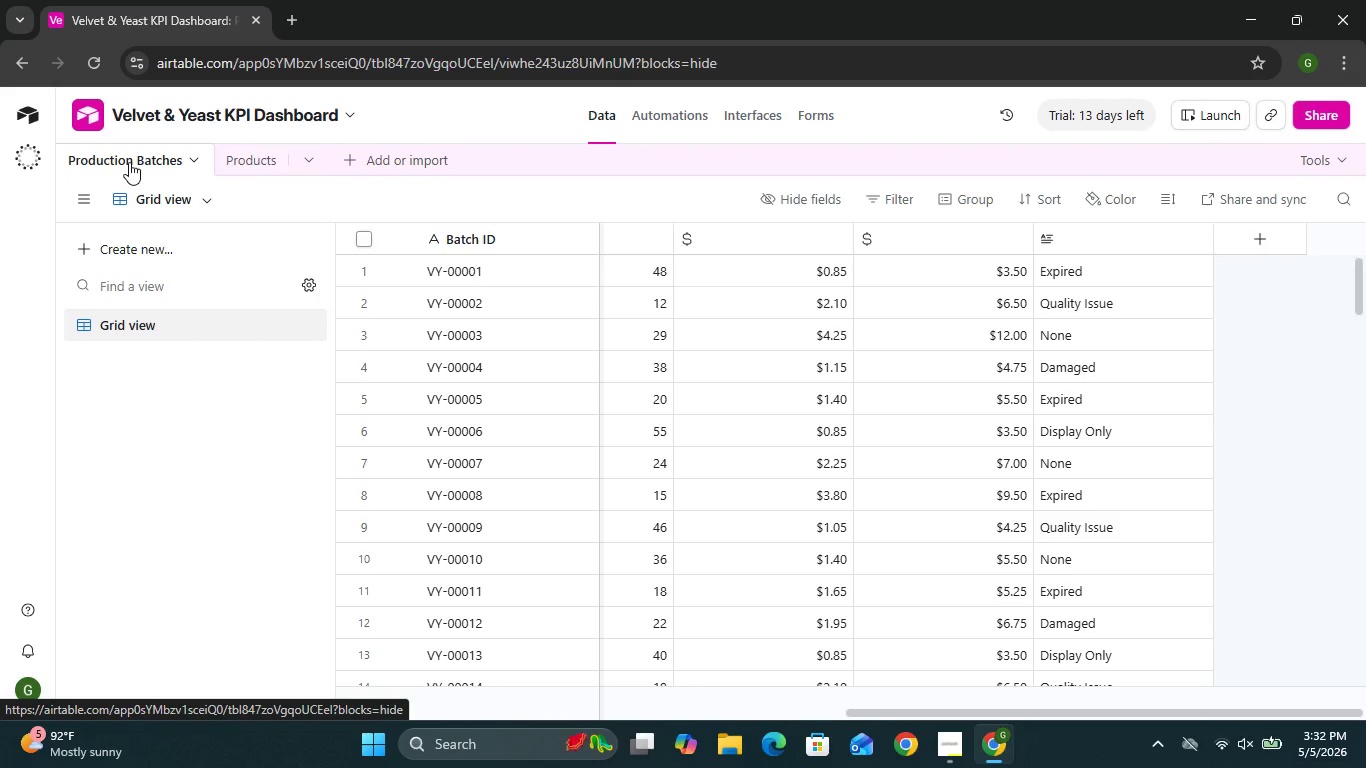 
left_click([1244, 235])
 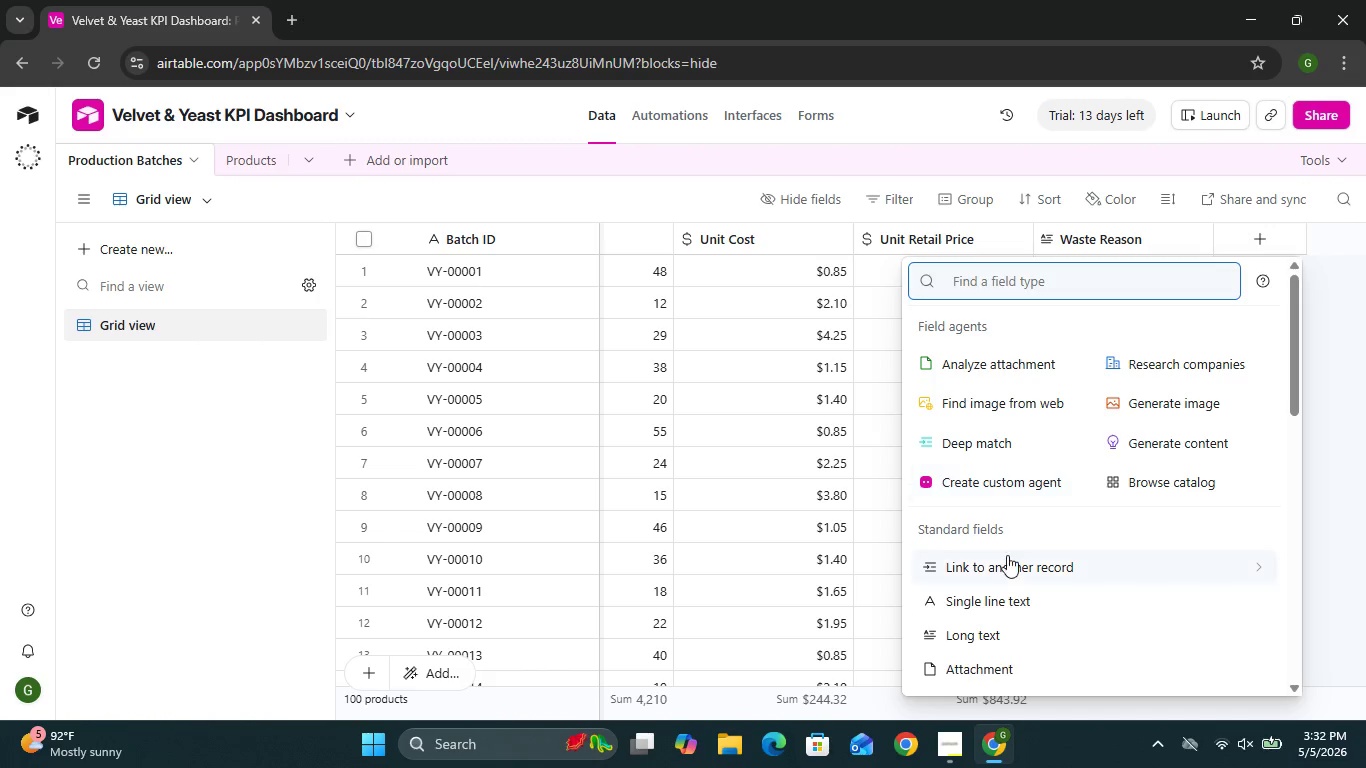 
wait(6.58)
 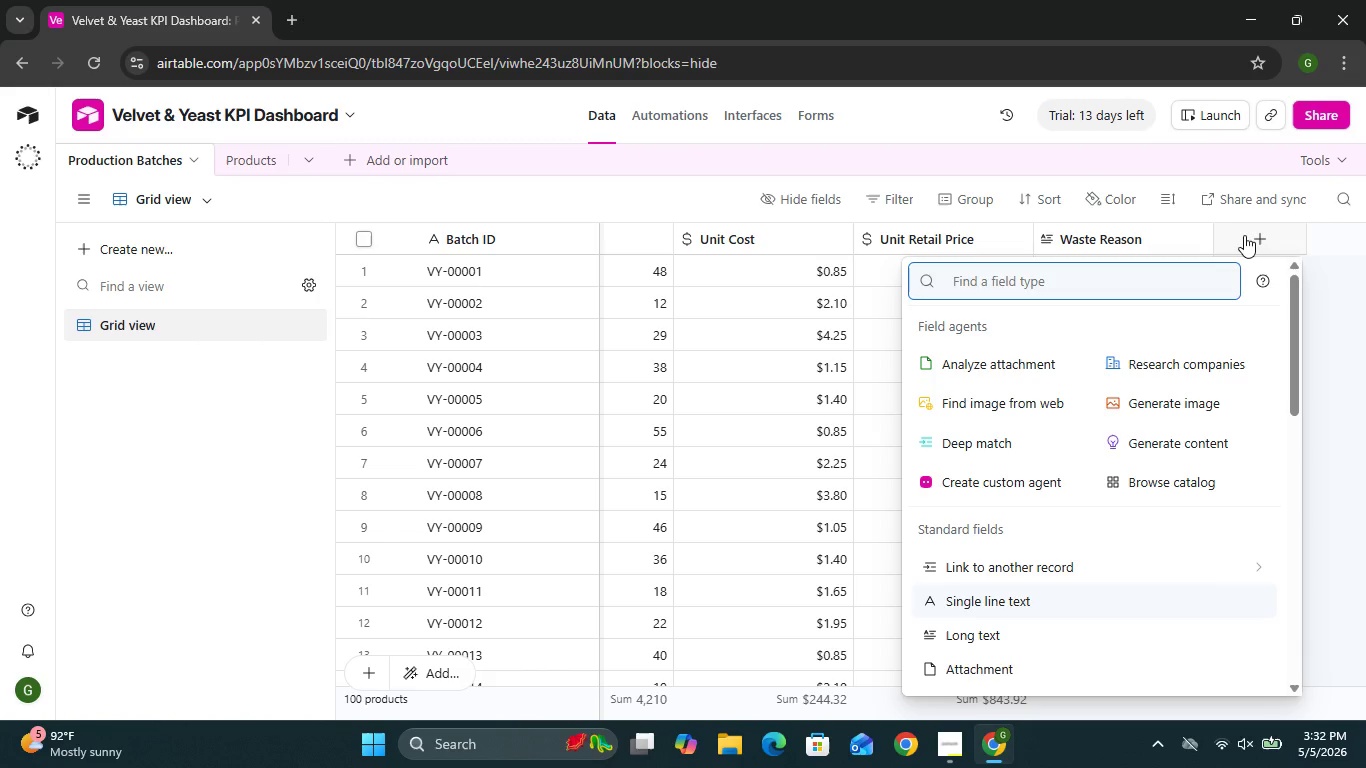 
left_click([1004, 573])
 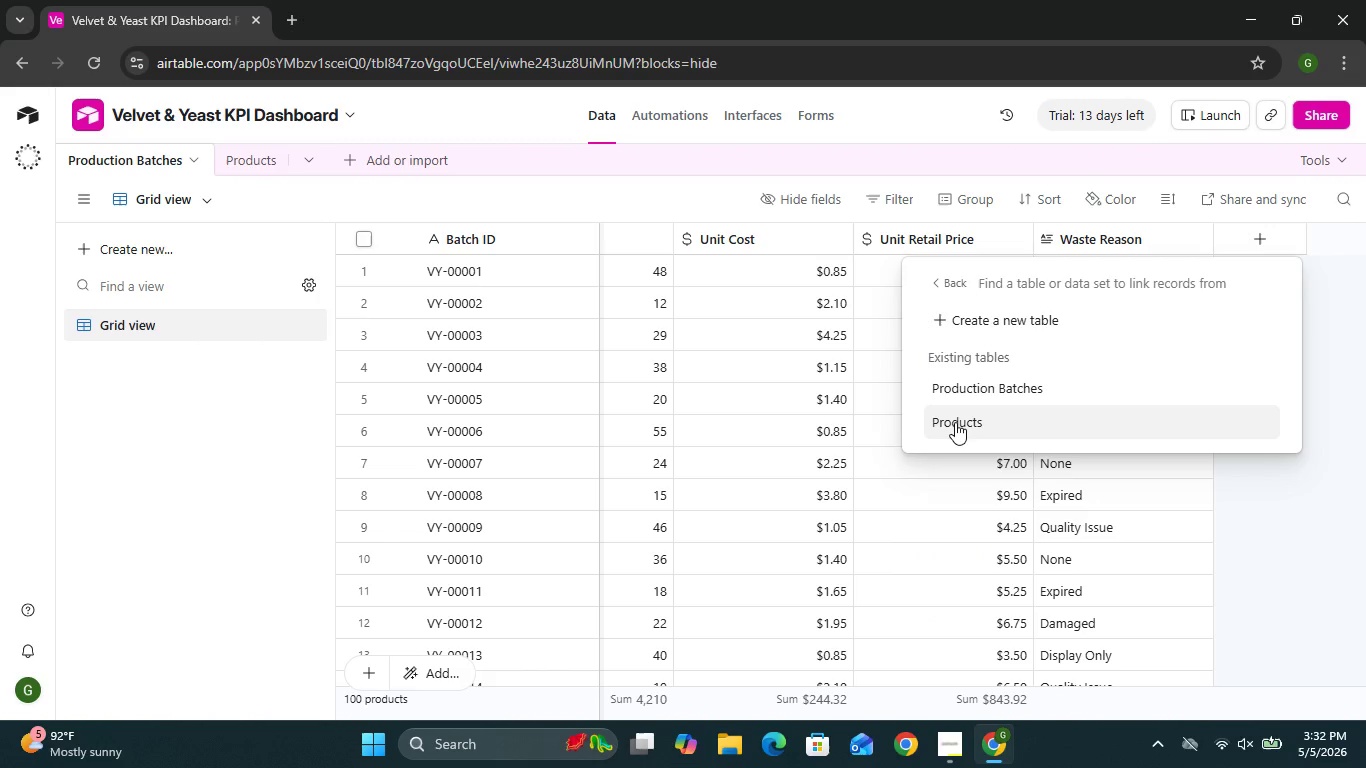 
left_click([955, 422])
 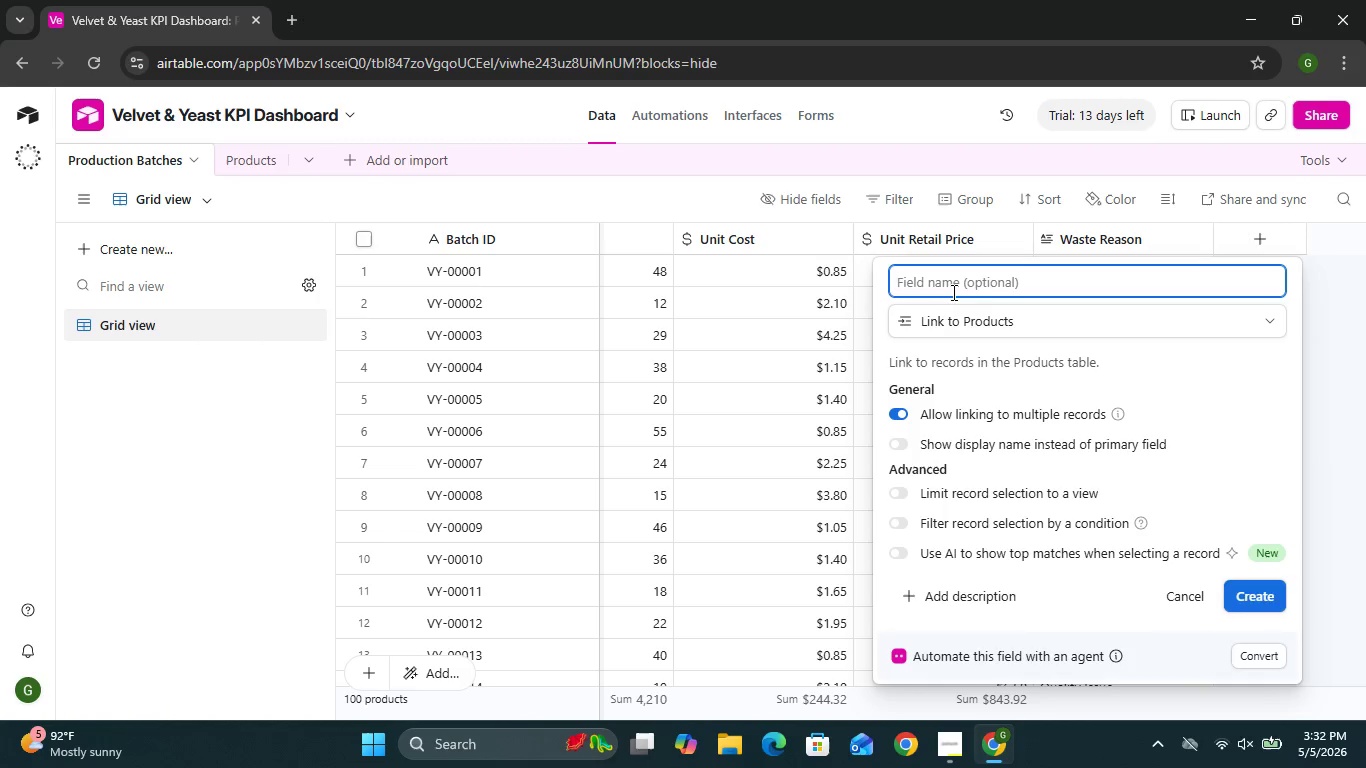 
type(Product Link)
 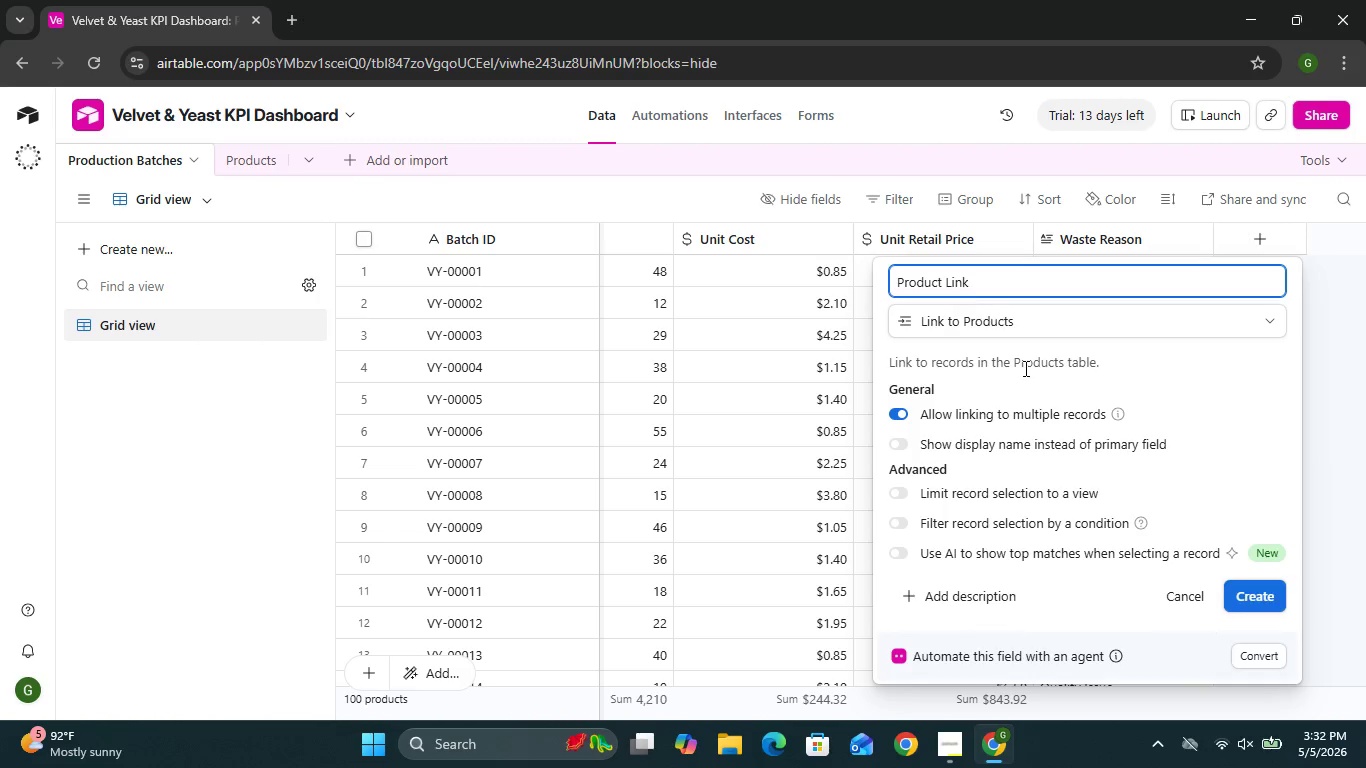 
wait(6.3)
 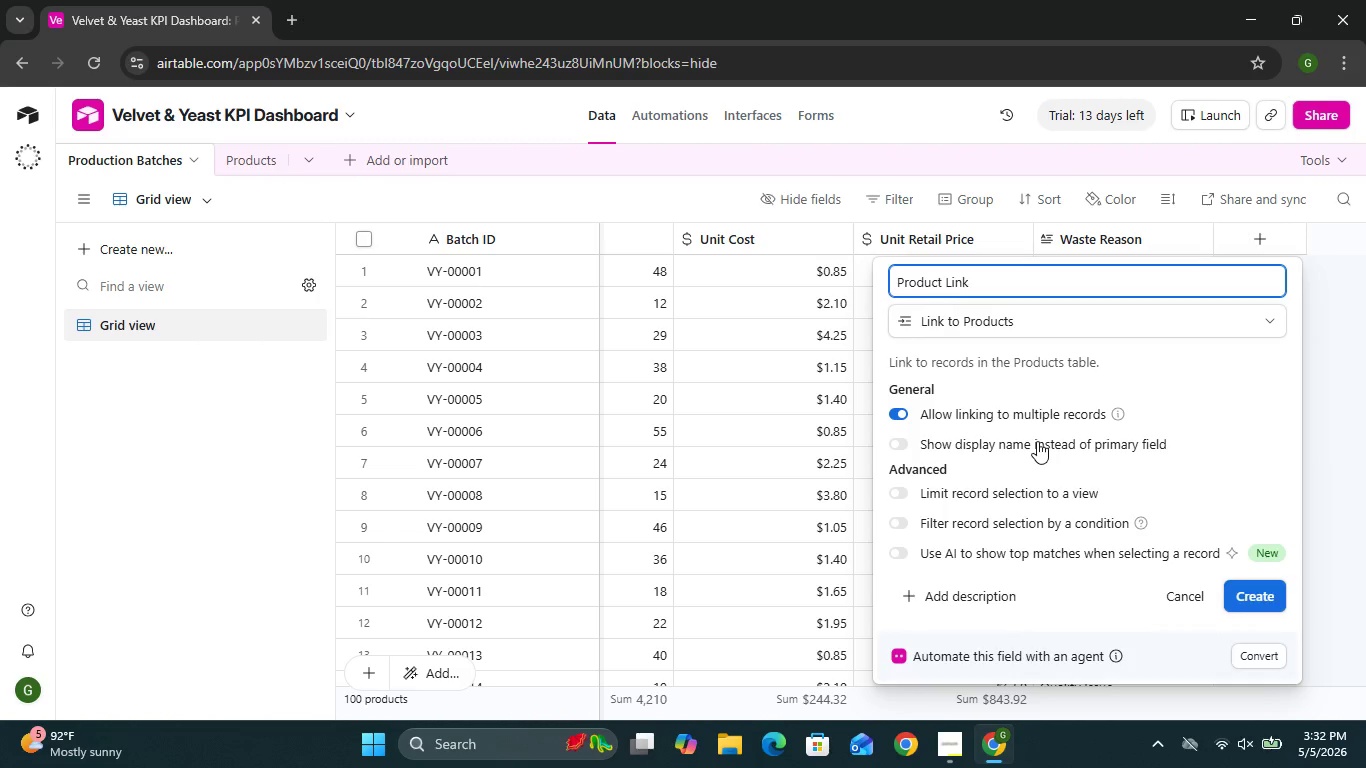 
left_click([1250, 599])
 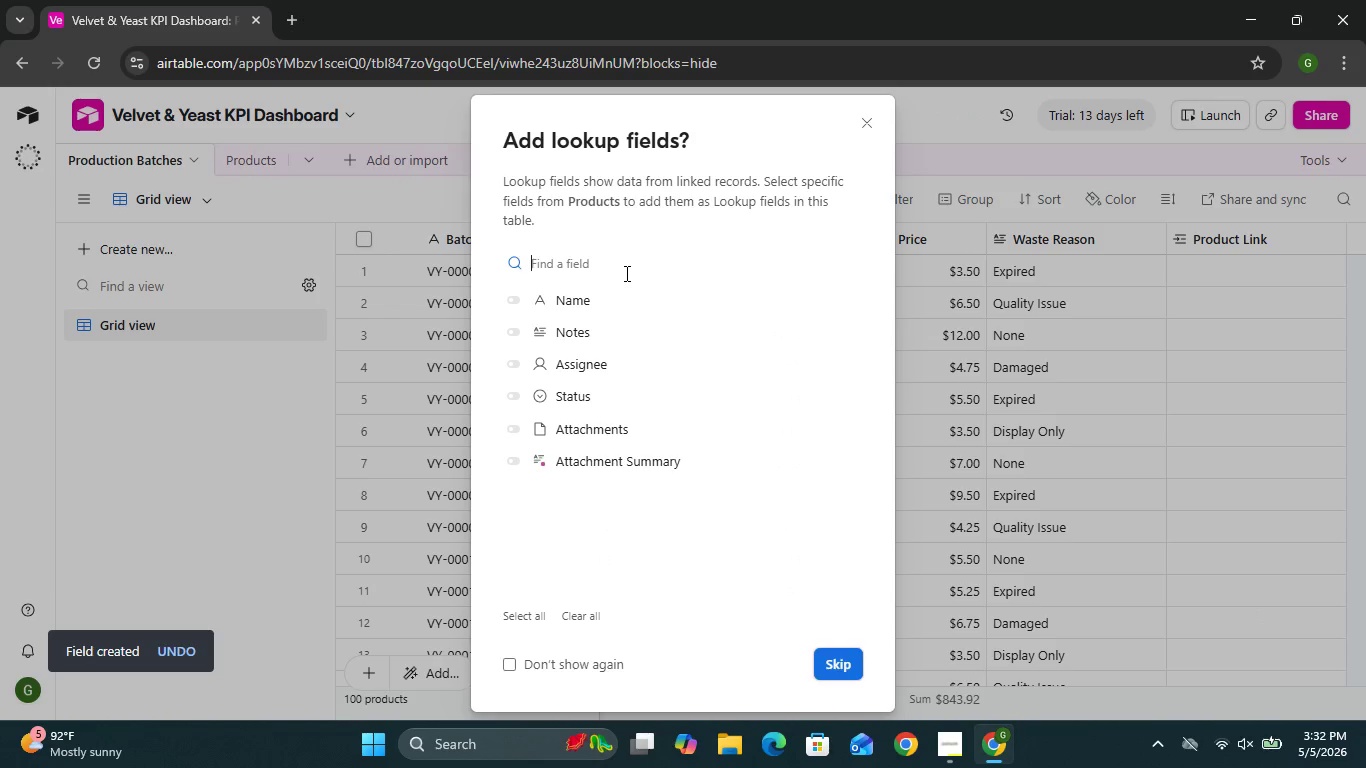 
wait(11.91)
 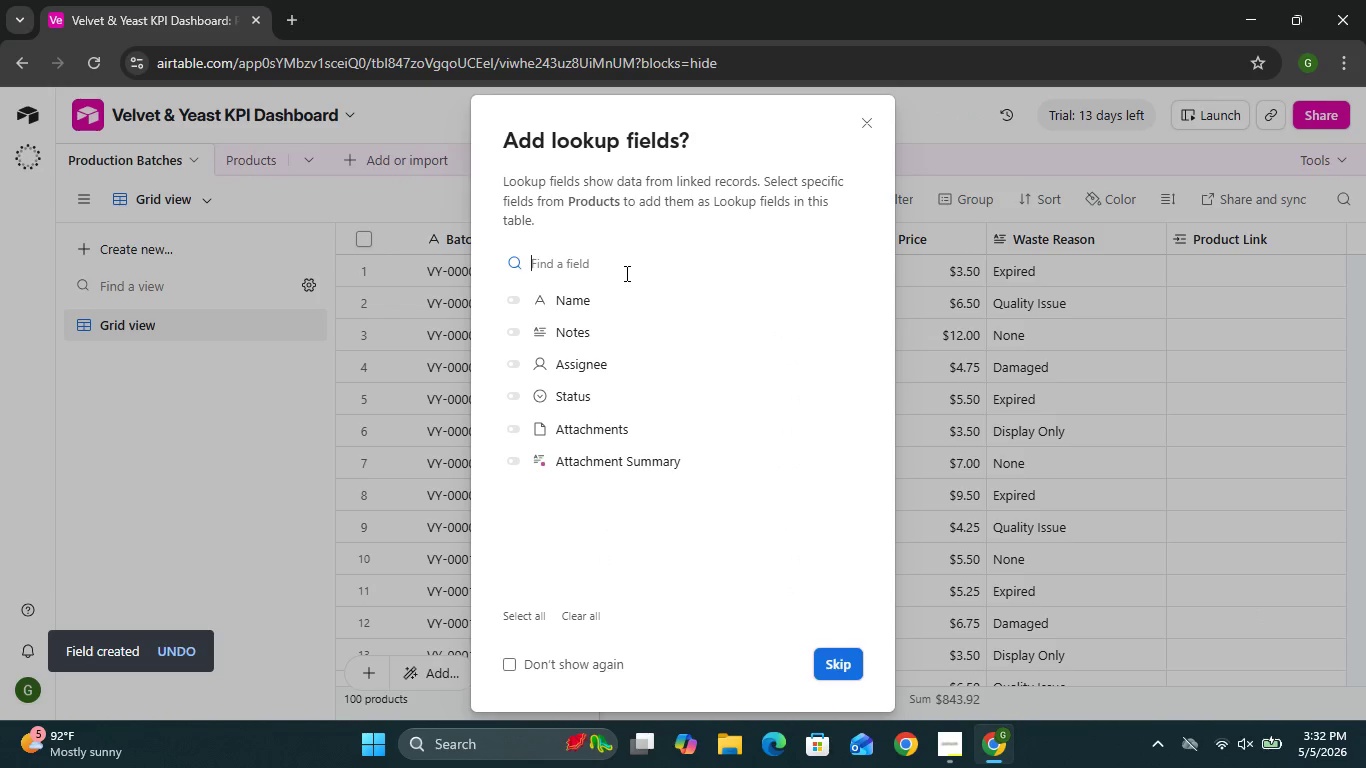 
left_click([838, 663])
 